 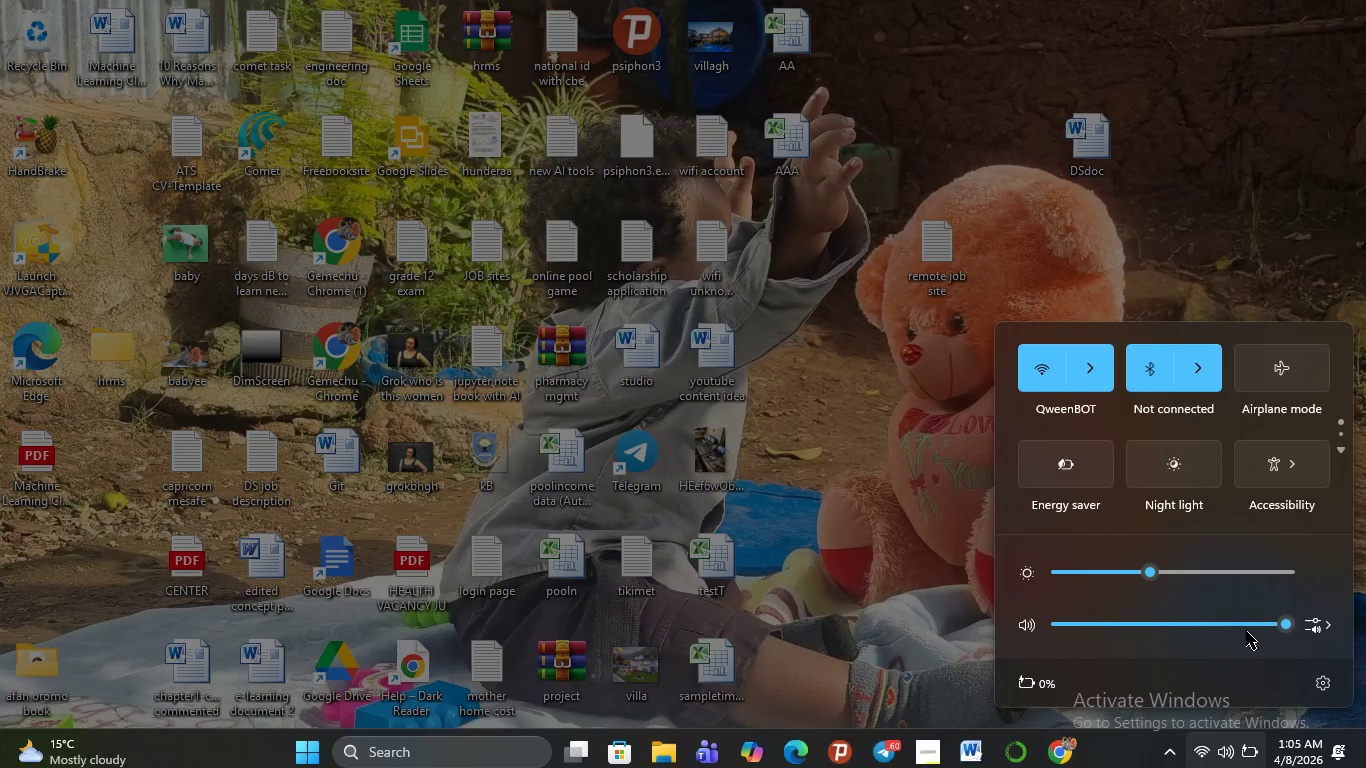 
left_click([1064, 745])
 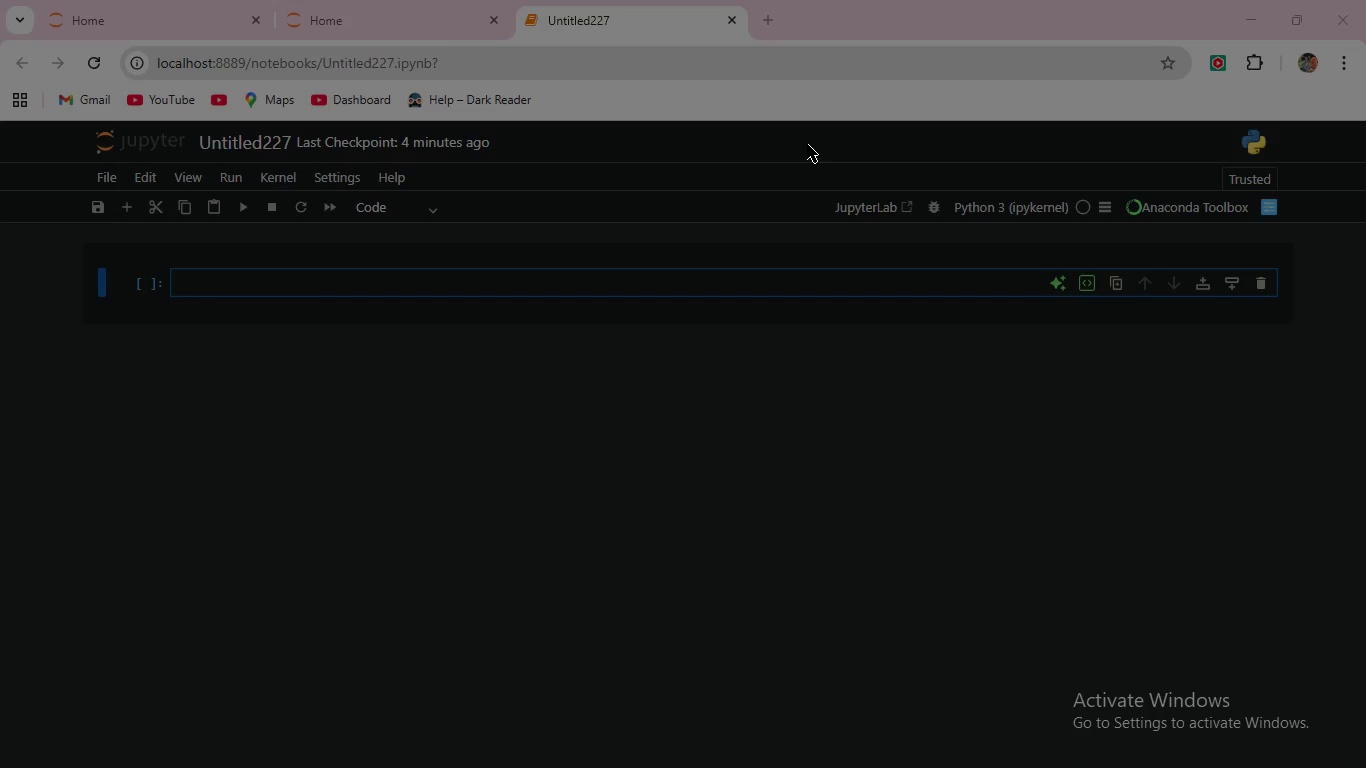 
wait(6.25)
 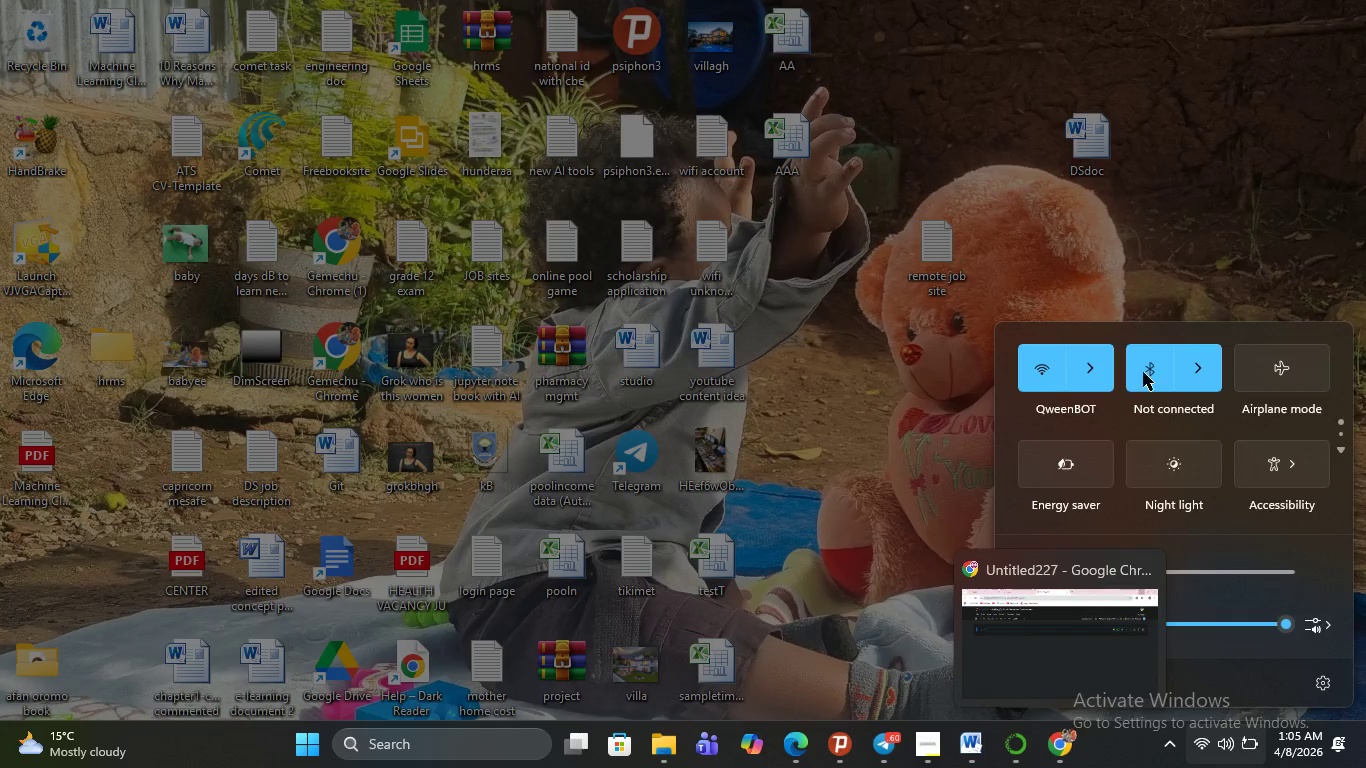 
left_click([314, 283])
 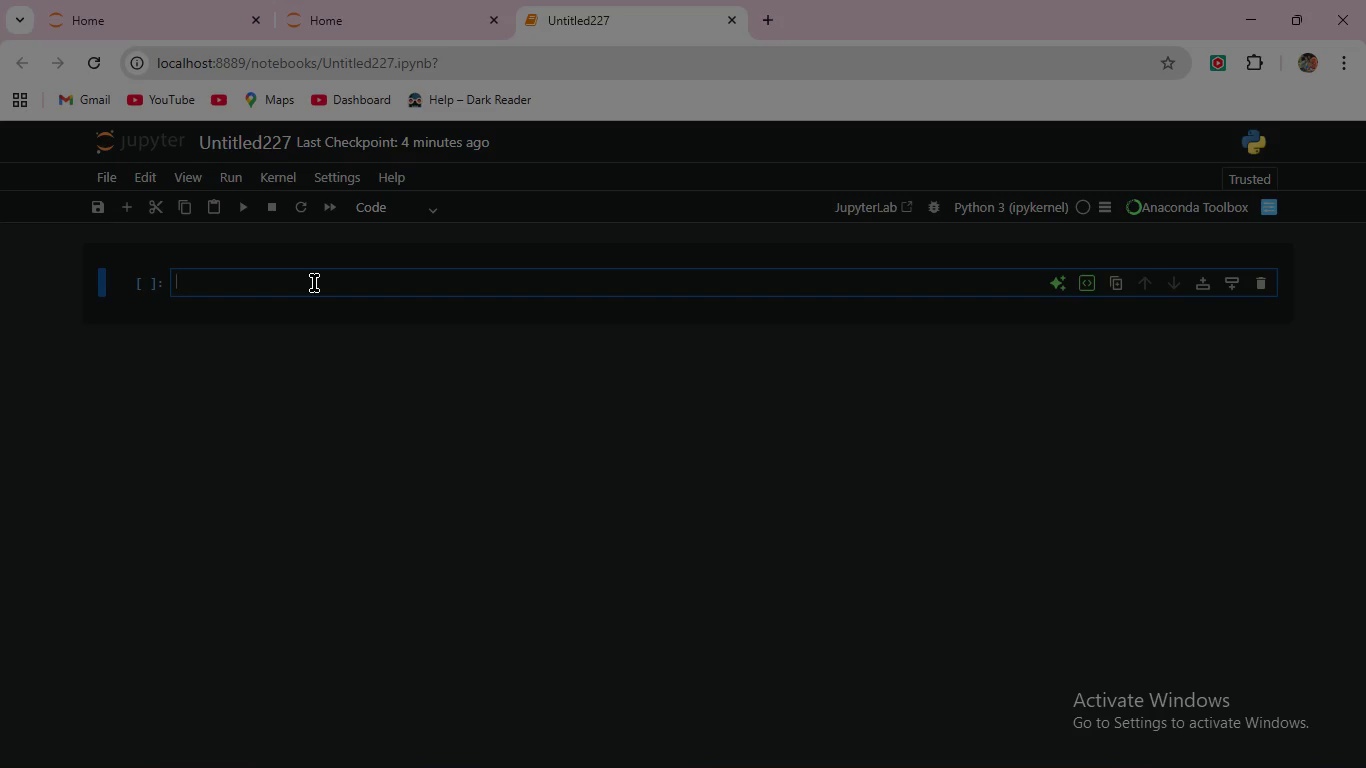 
wait(9.3)
 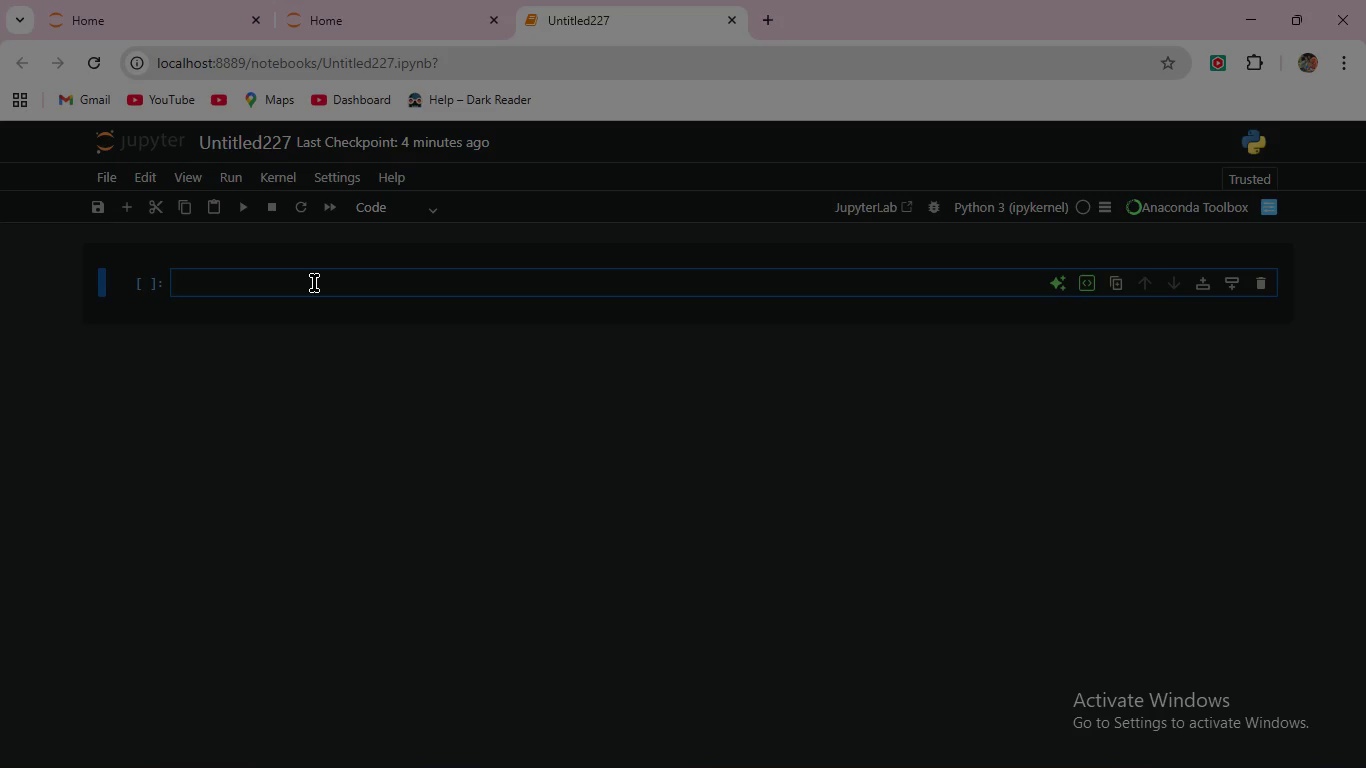 
type(##)
 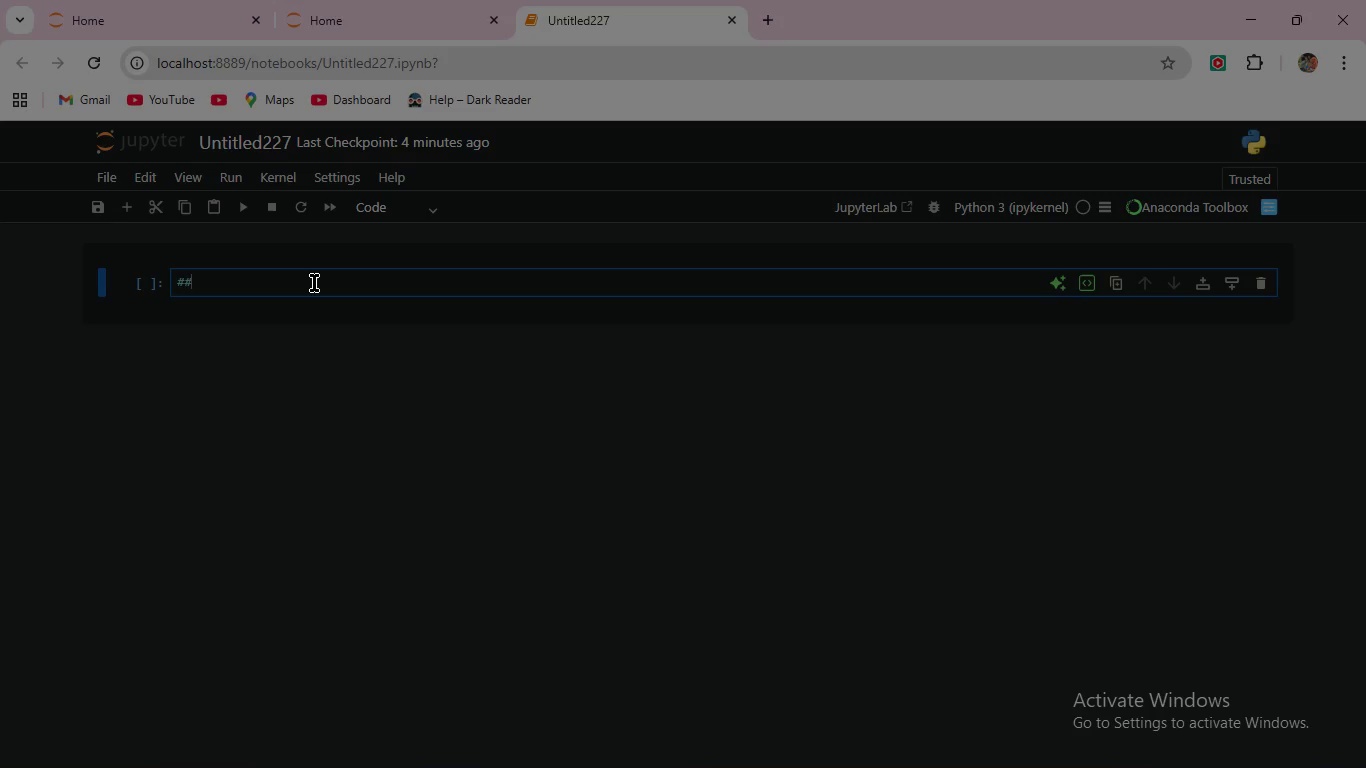 
wait(5.28)
 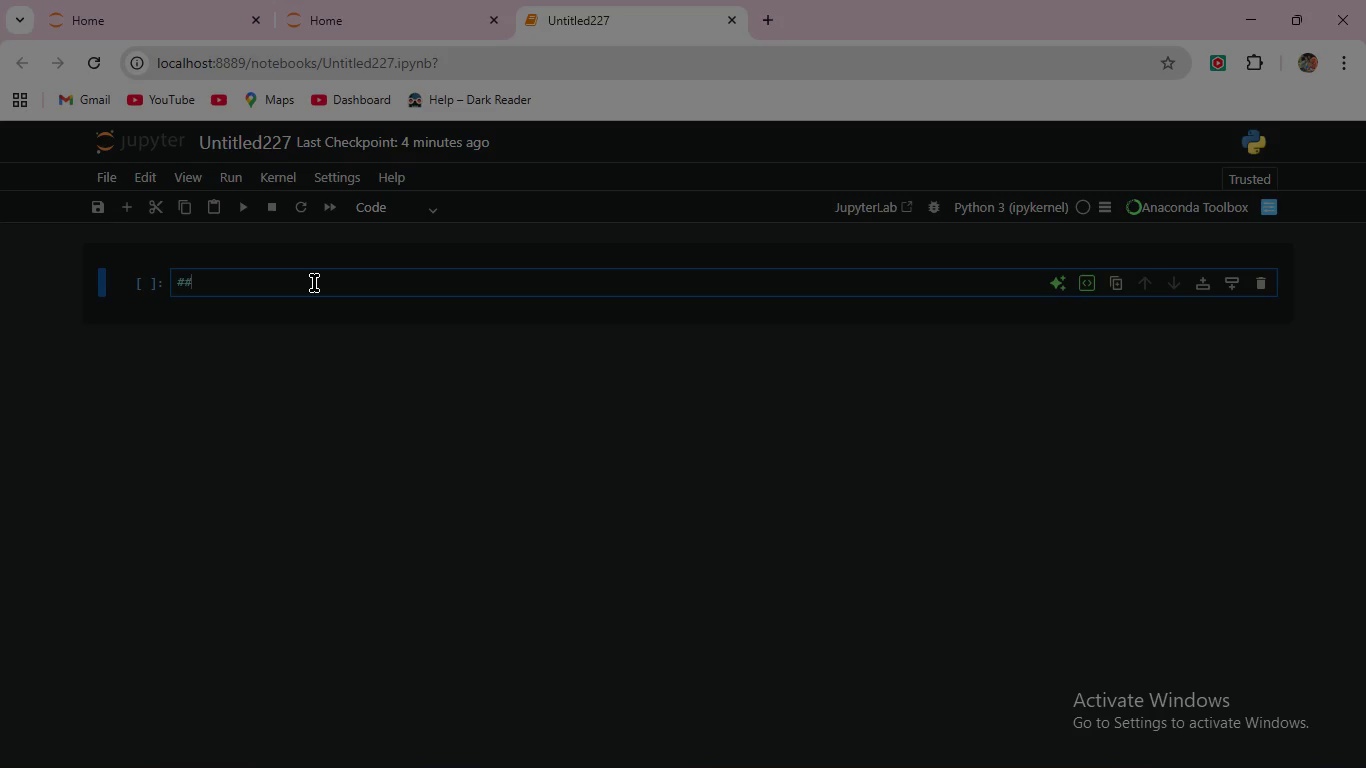 
type(Load The data set )
 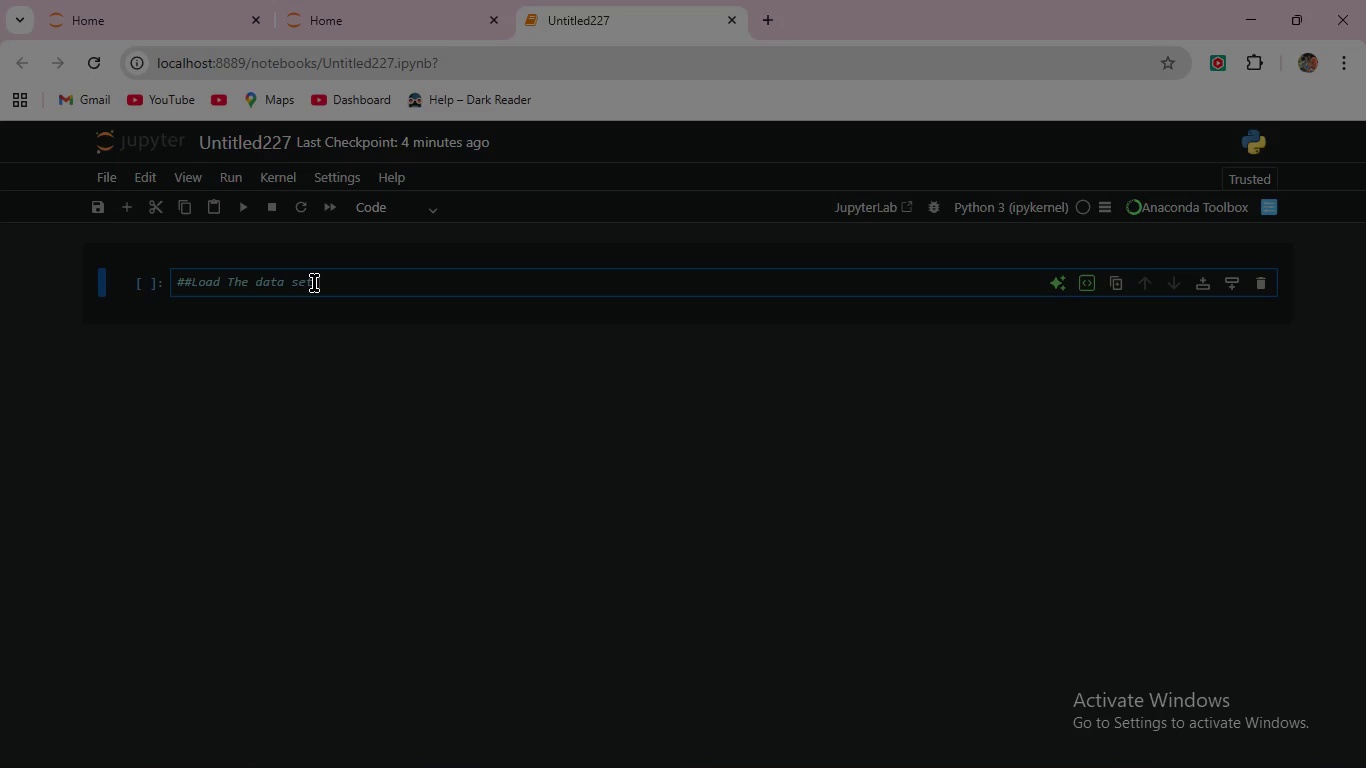 
hold_key(key=Backspace, duration=0.72)
 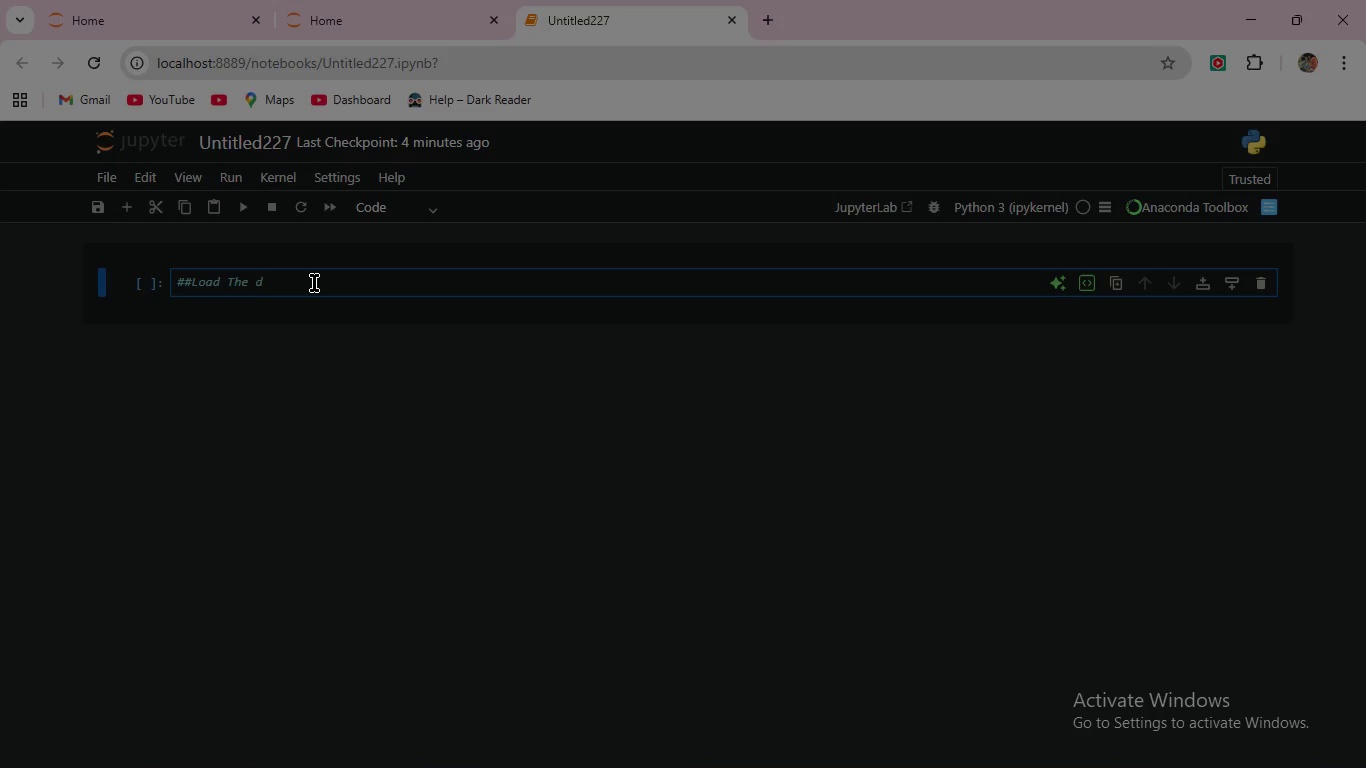 
key(Backspace)
type(important libraries )
 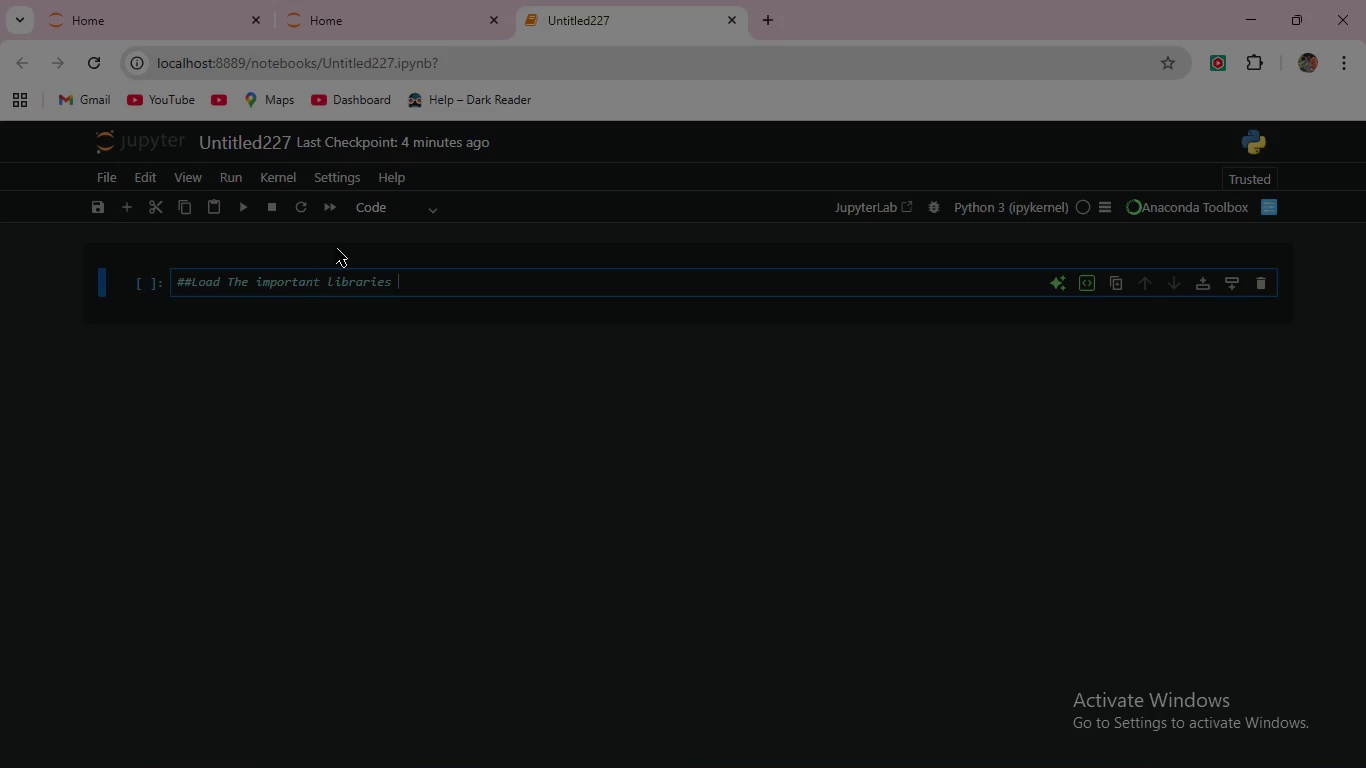 
wait(5.39)
 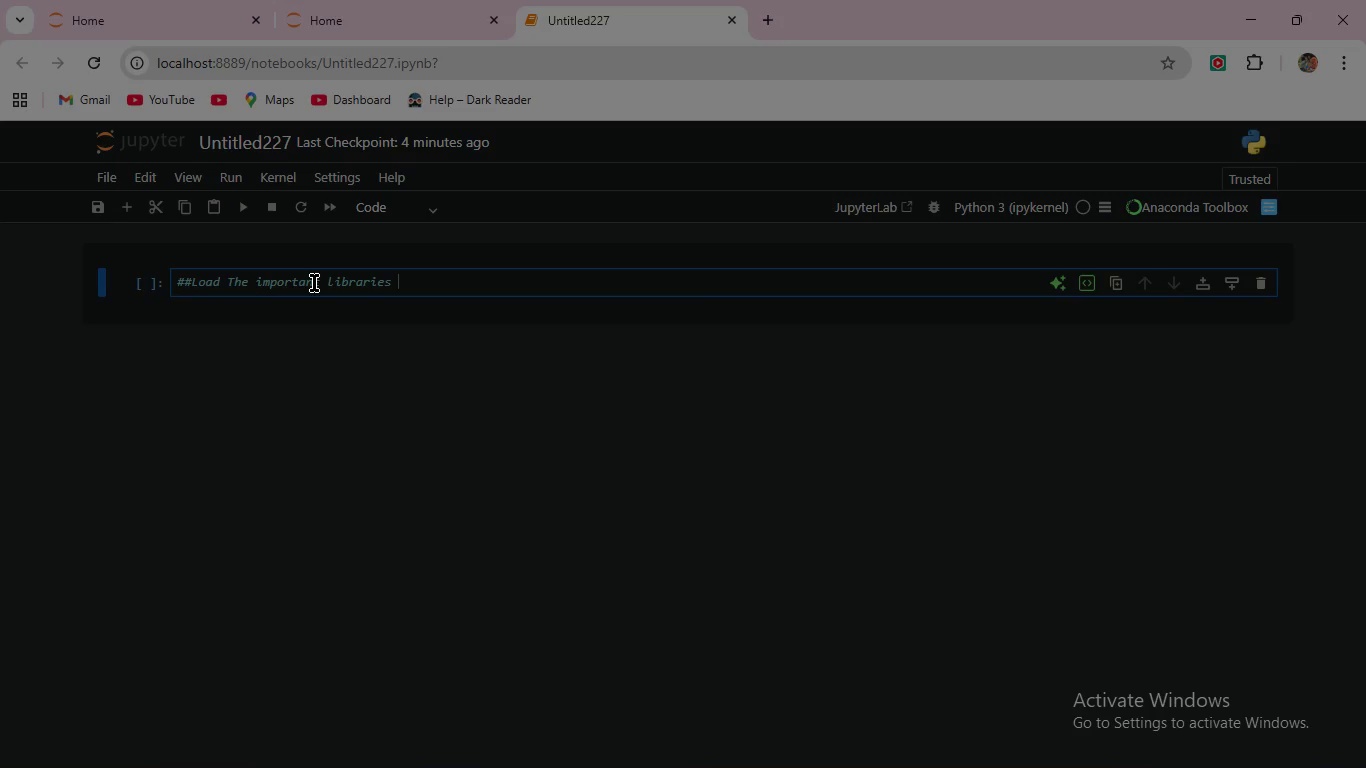 
left_click([259, 142])
 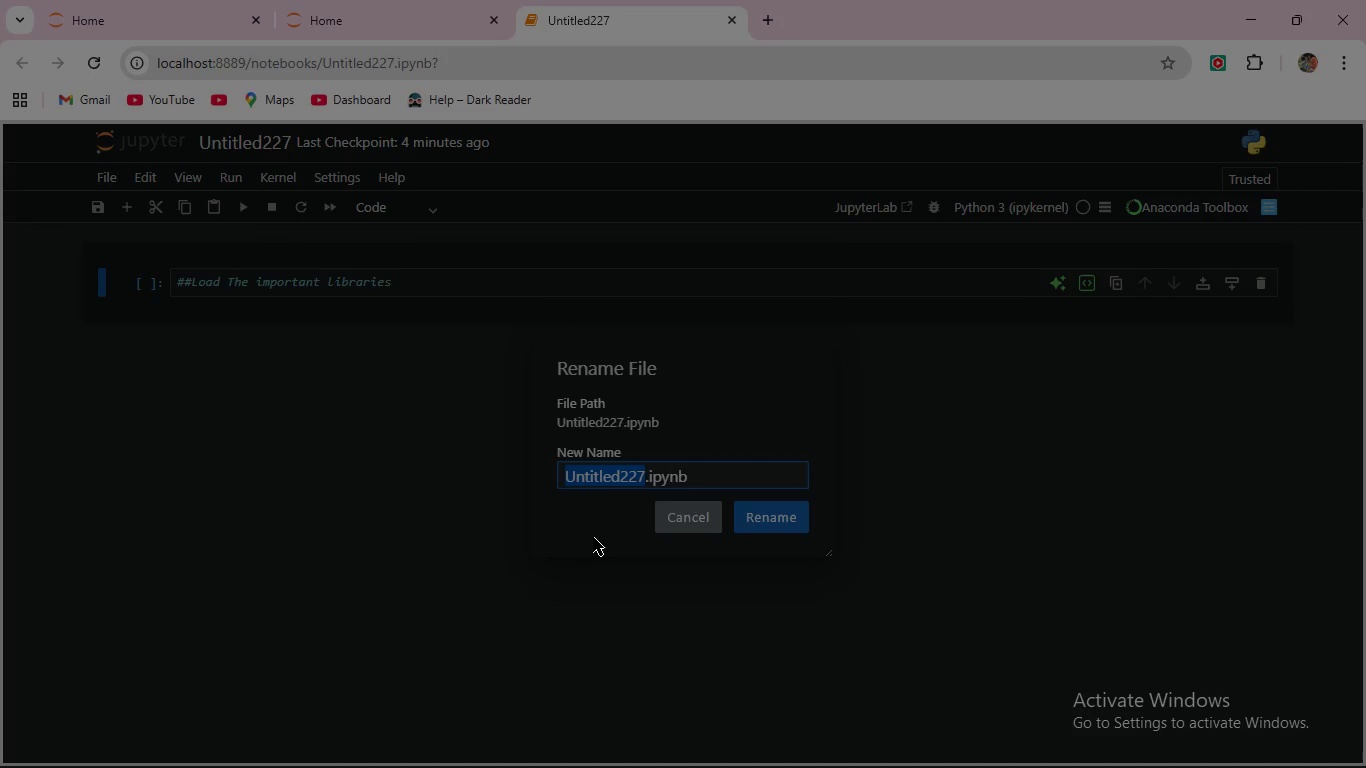 
key(Backspace)
type(Machine learning classification)
 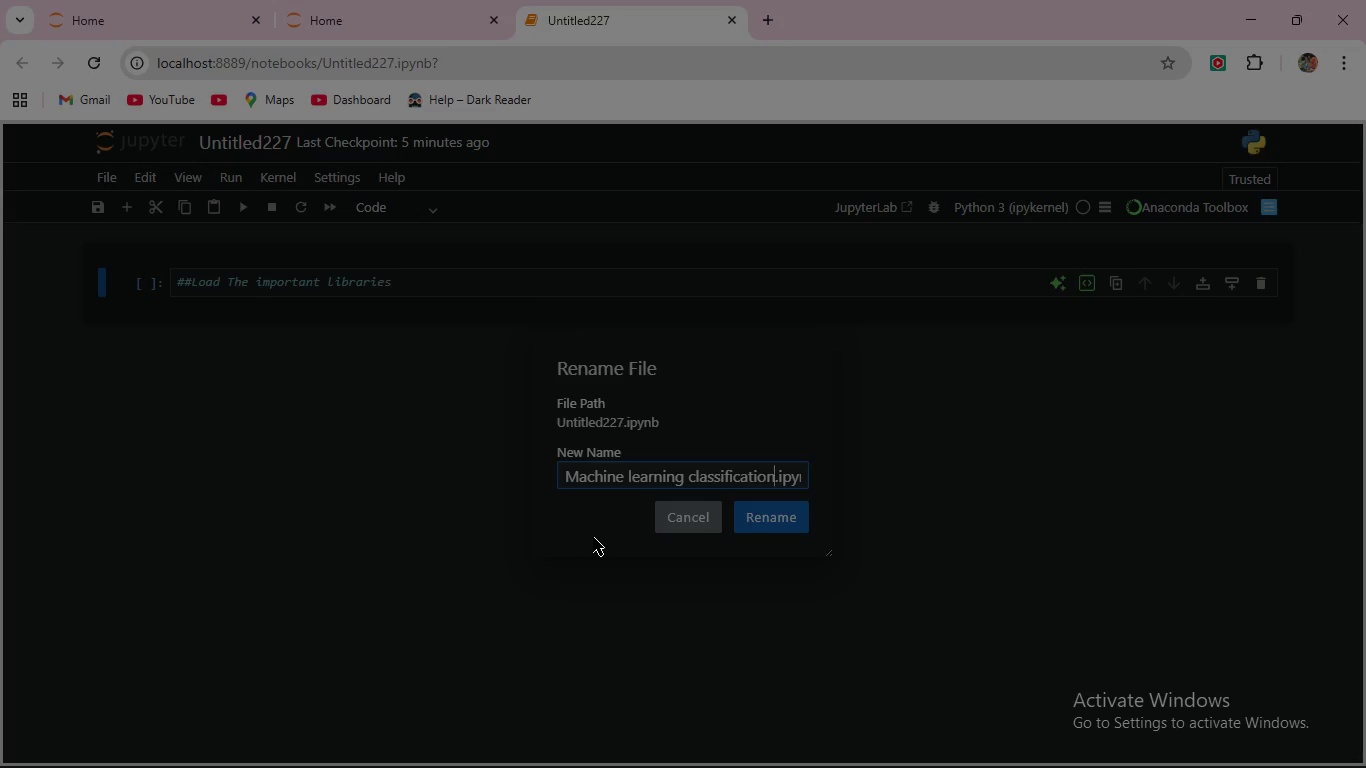 
wait(5.72)
 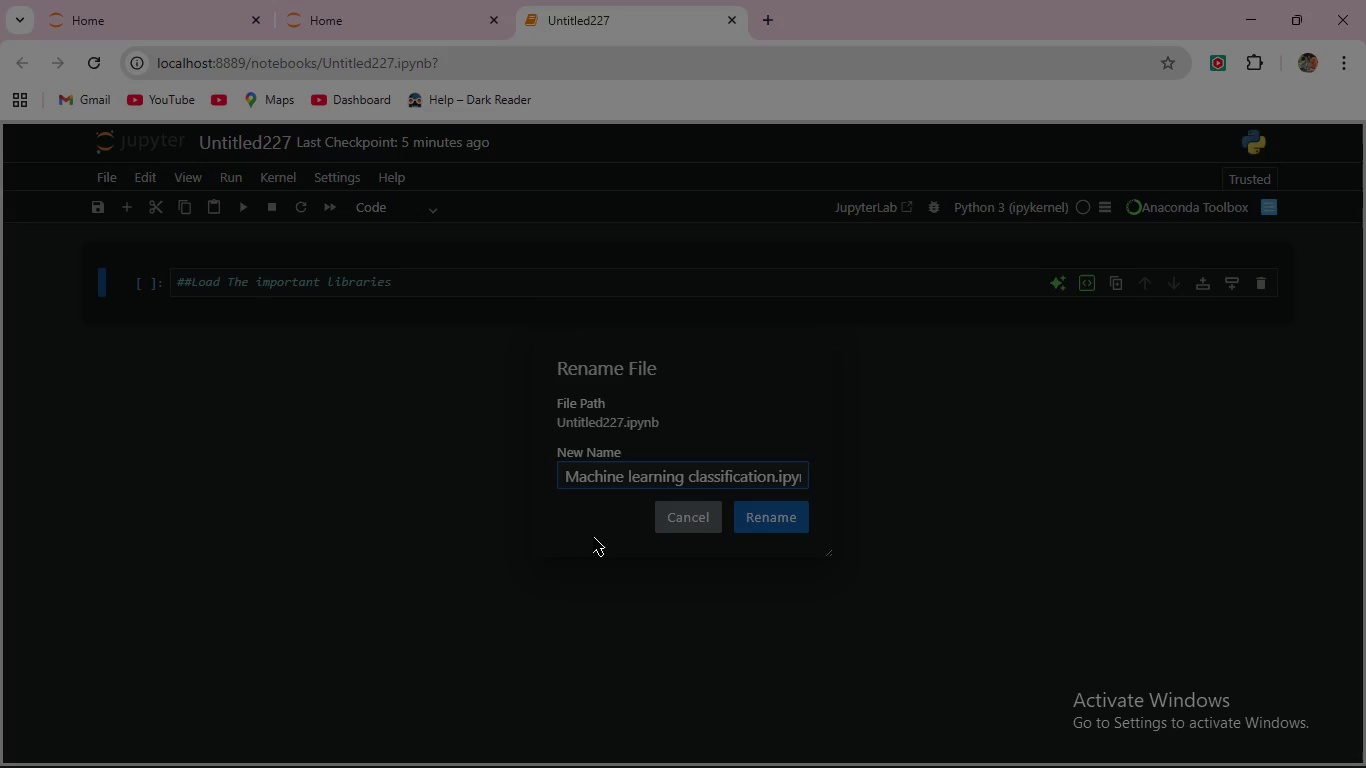 
type(_Rusty clove Bistro)
 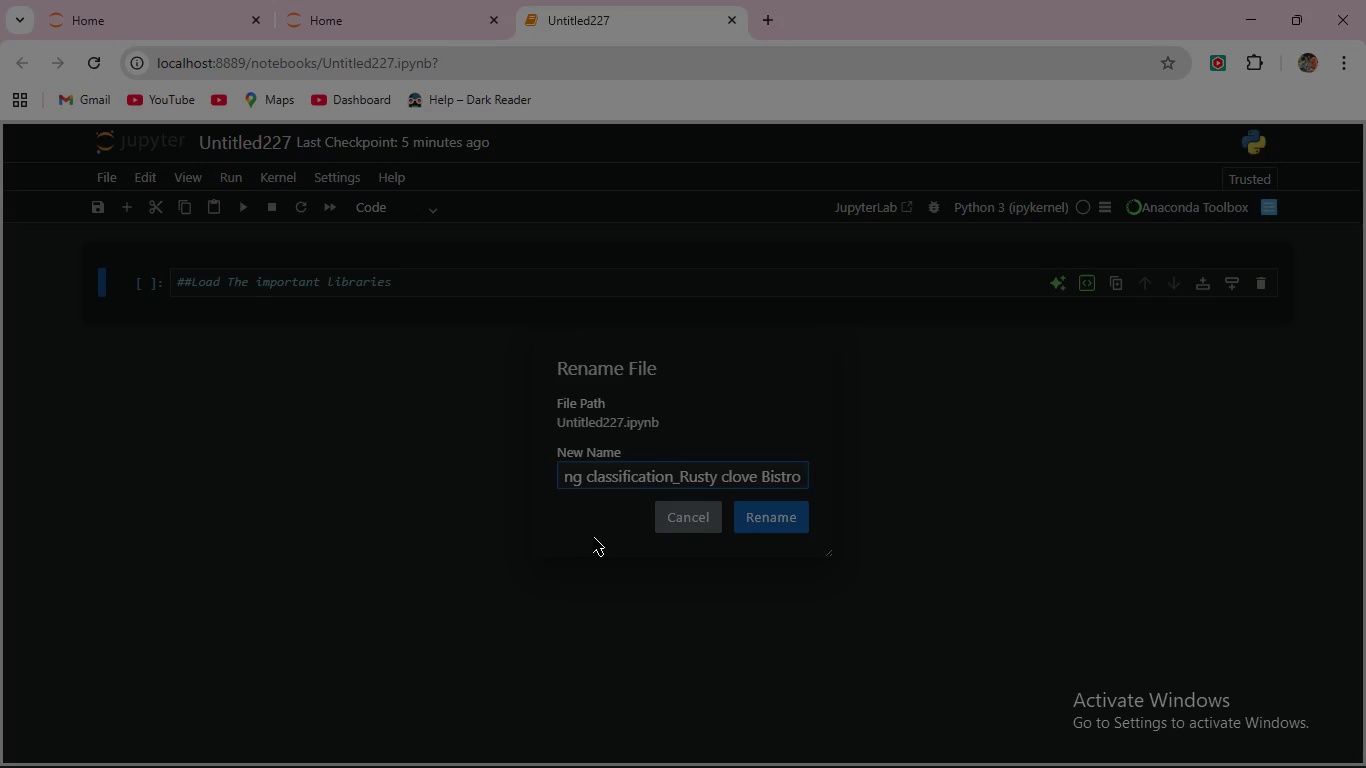 
left_click([404, 286])
 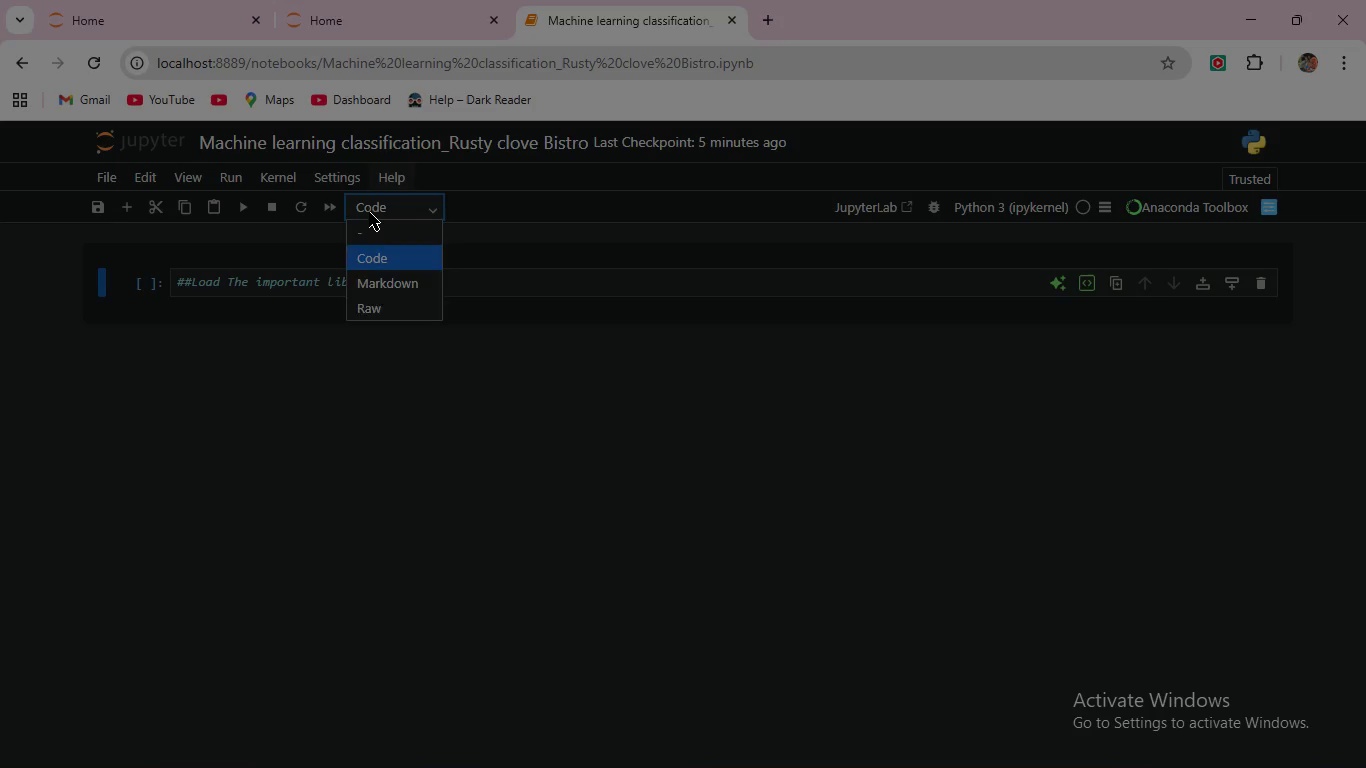 
left_click([393, 277])
 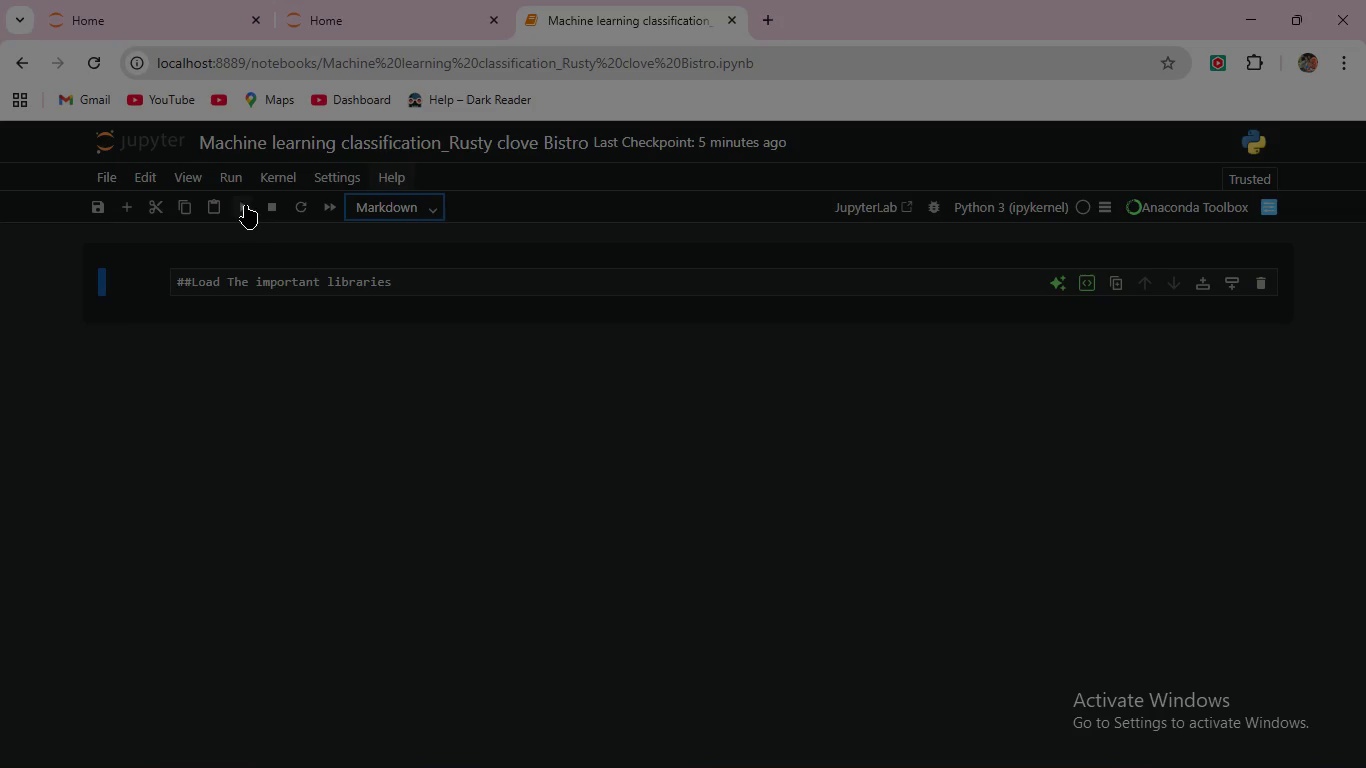 
left_click([243, 205])
 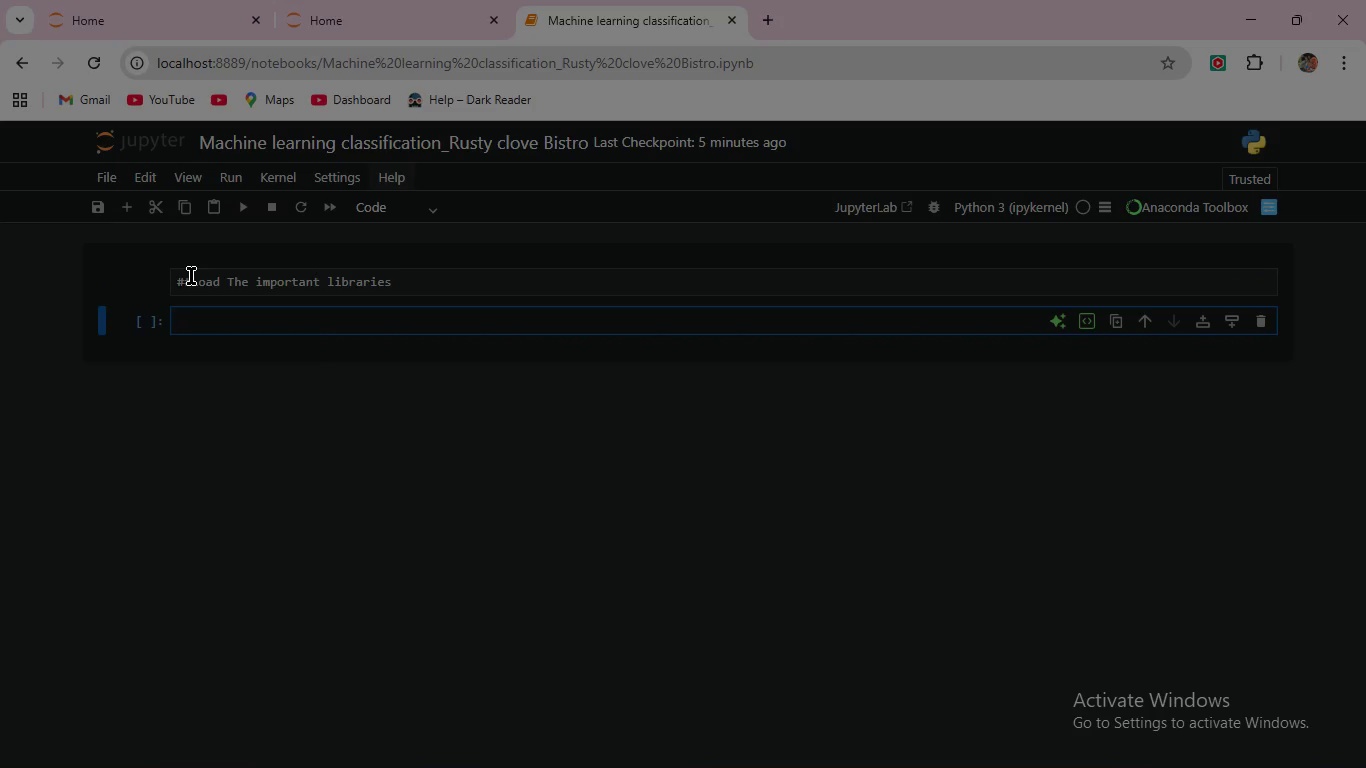 
left_click([195, 278])
 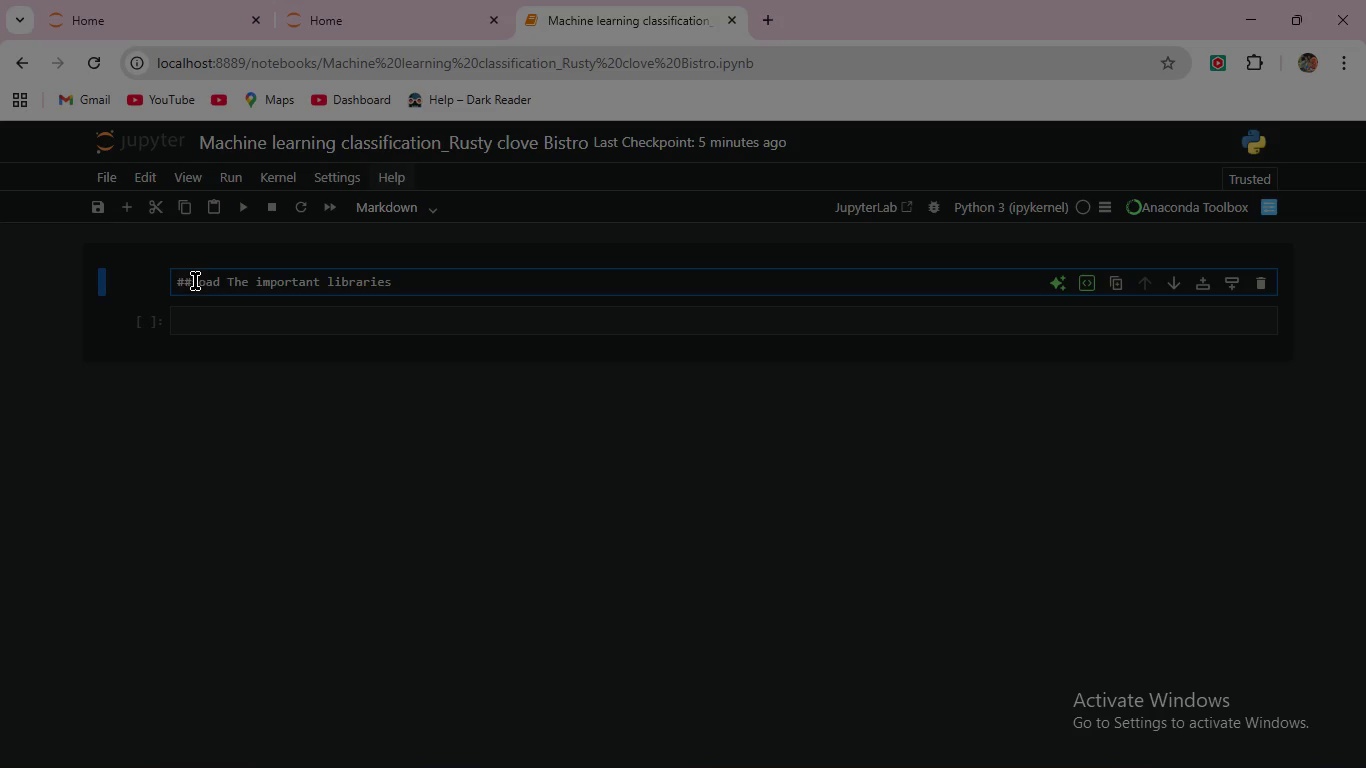 
left_click([195, 281])
 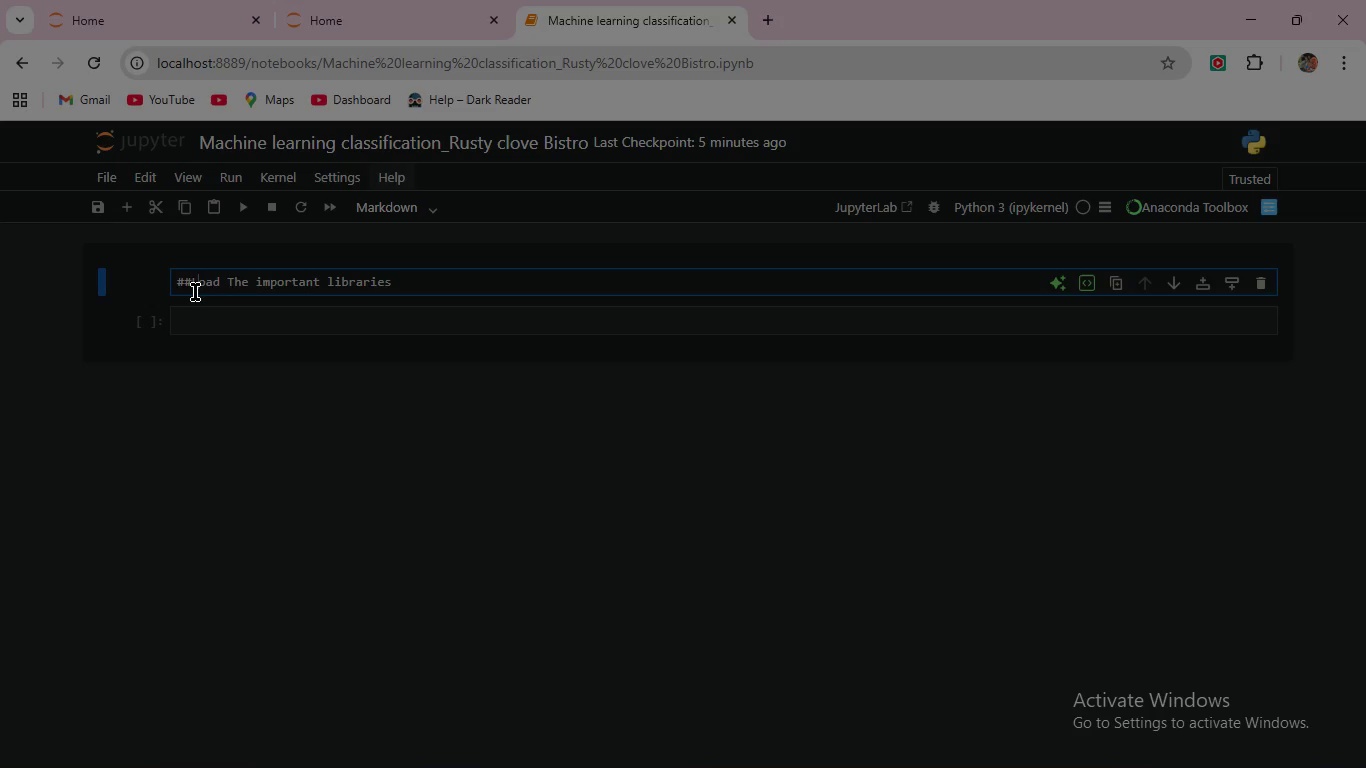 
key(ArrowLeft)
 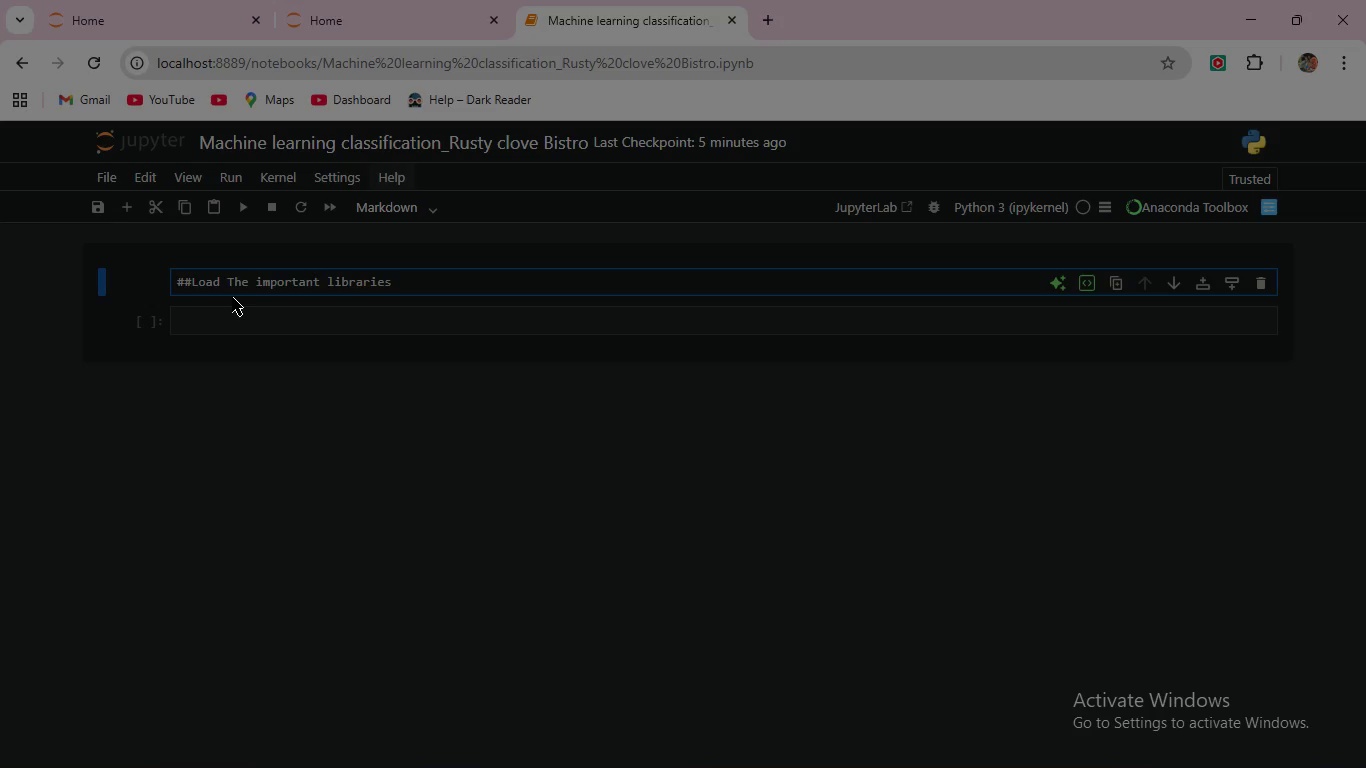 
key(Space)
 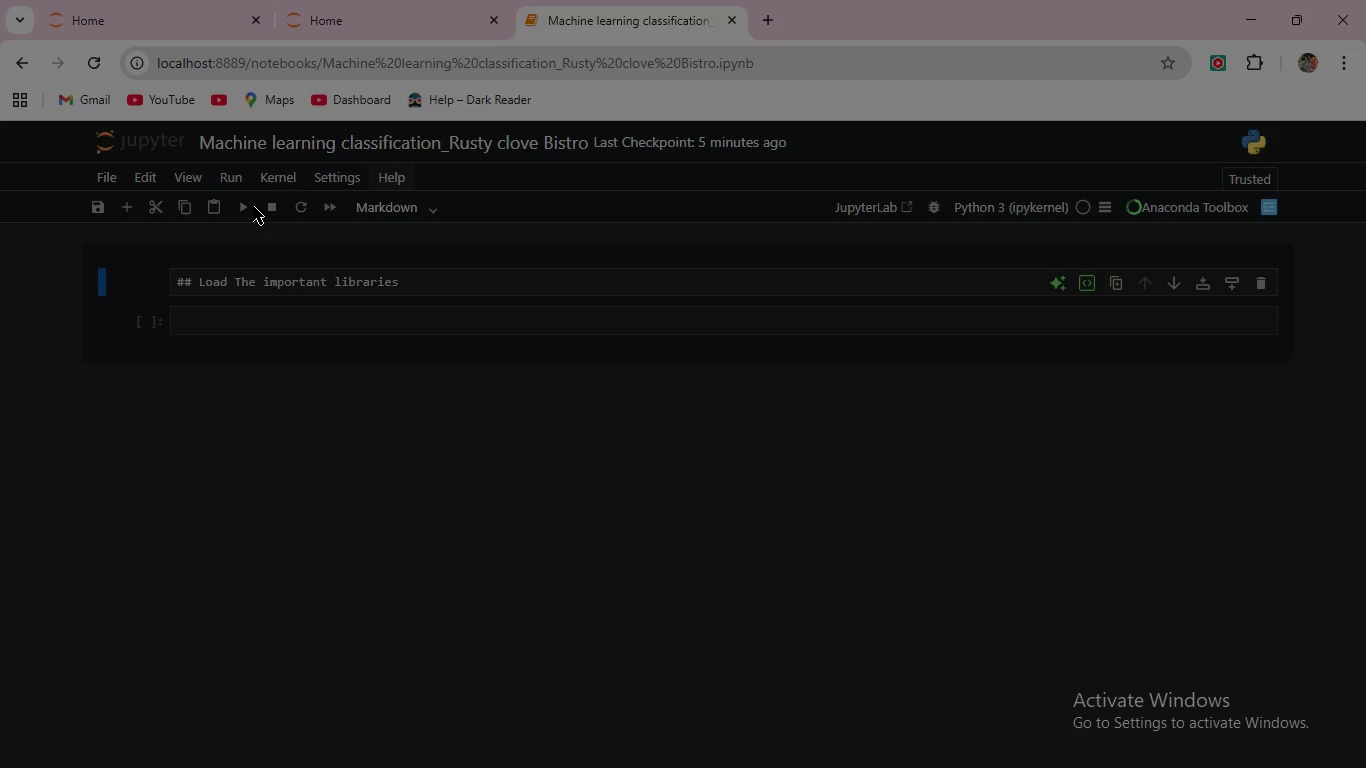 
left_click([249, 205])
 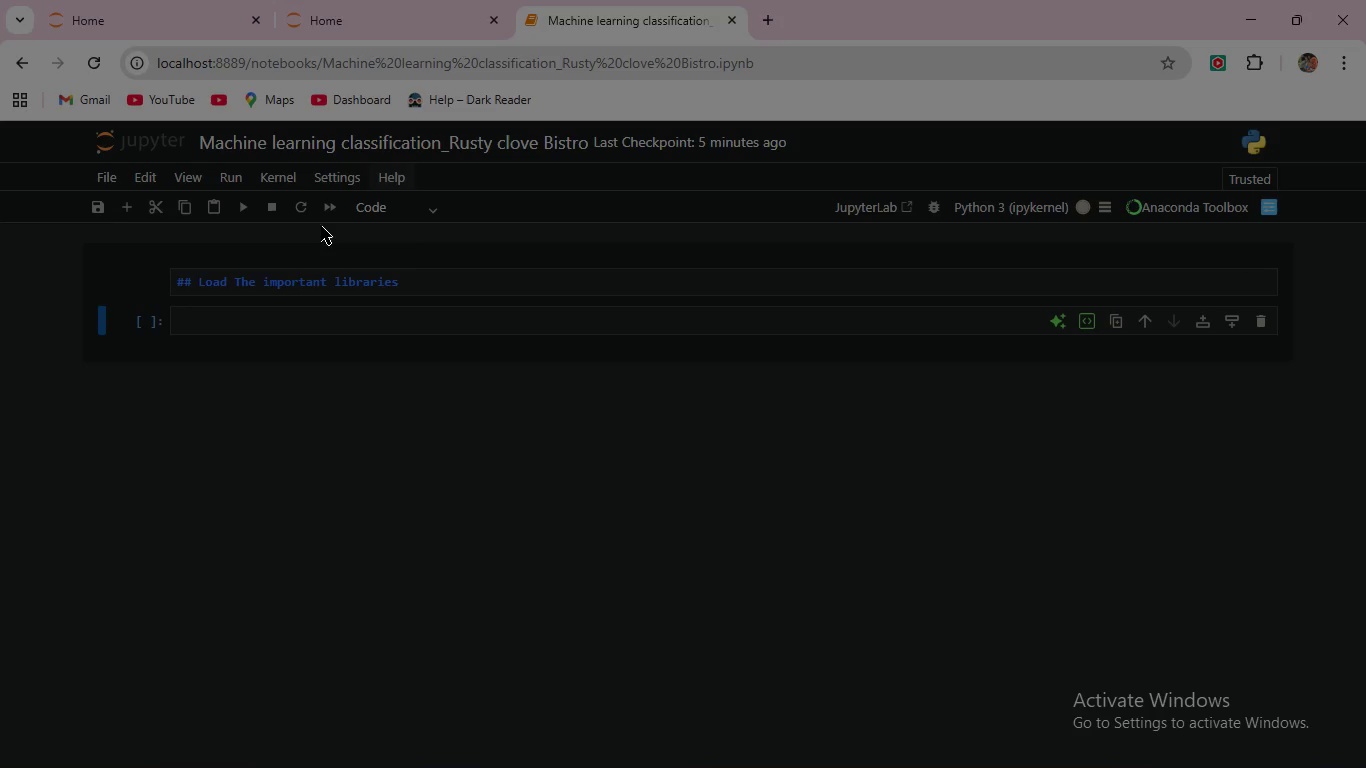 
left_click([401, 205])
 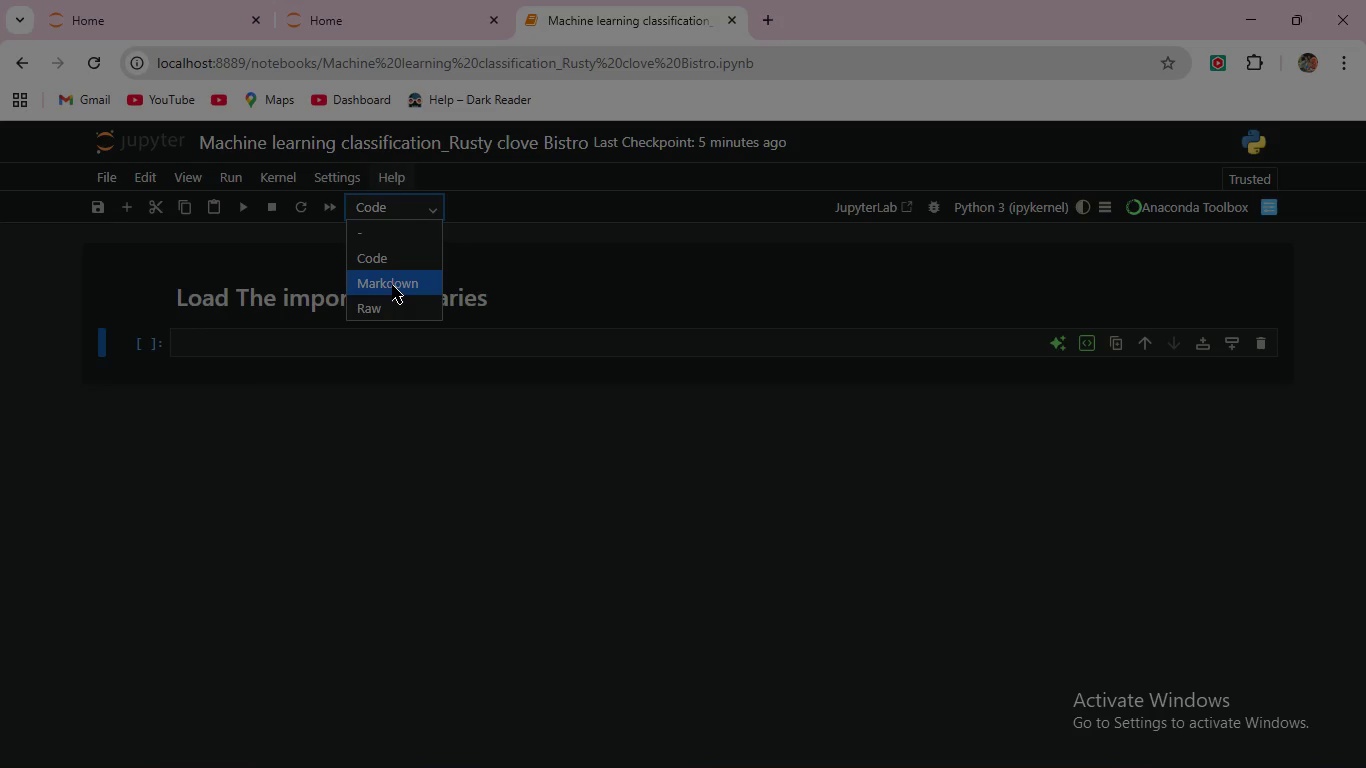 
left_click([392, 284])
 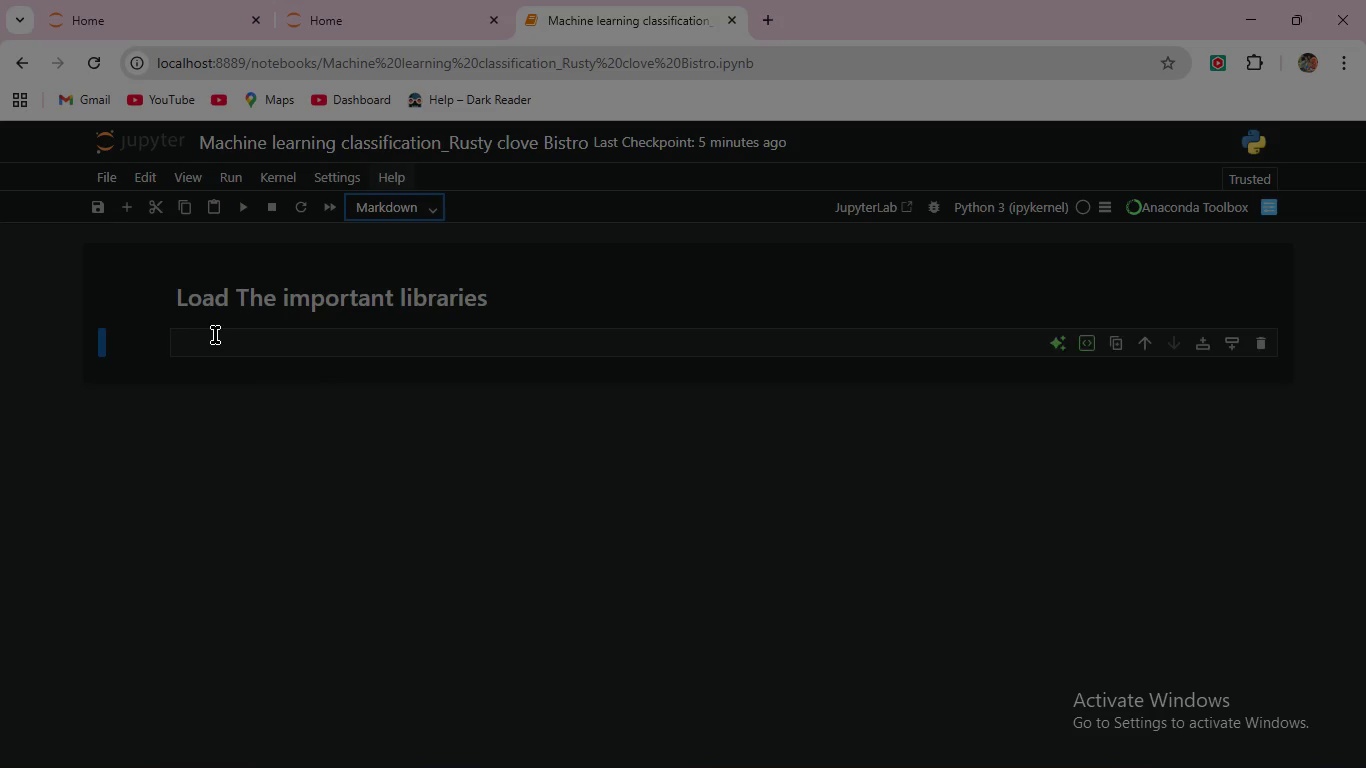 
left_click([215, 335])
 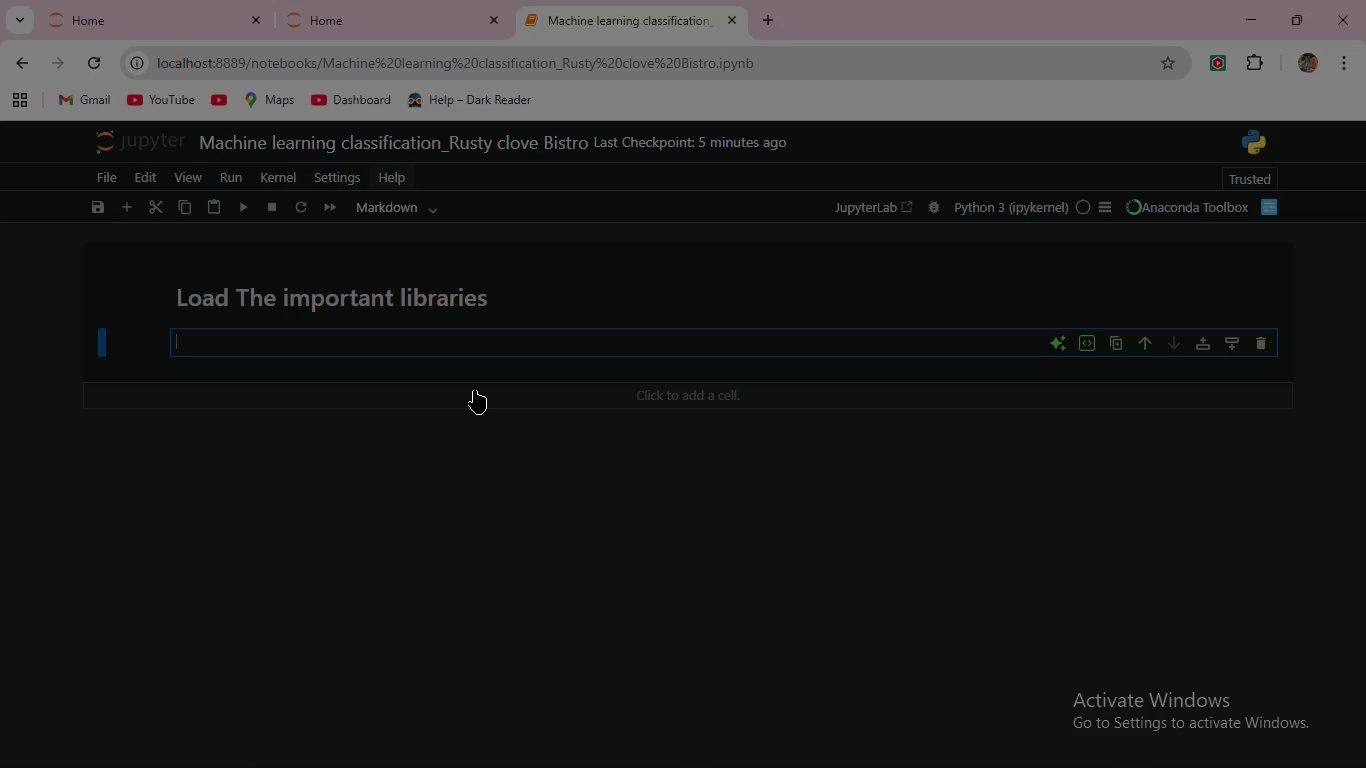 
wait(20.58)
 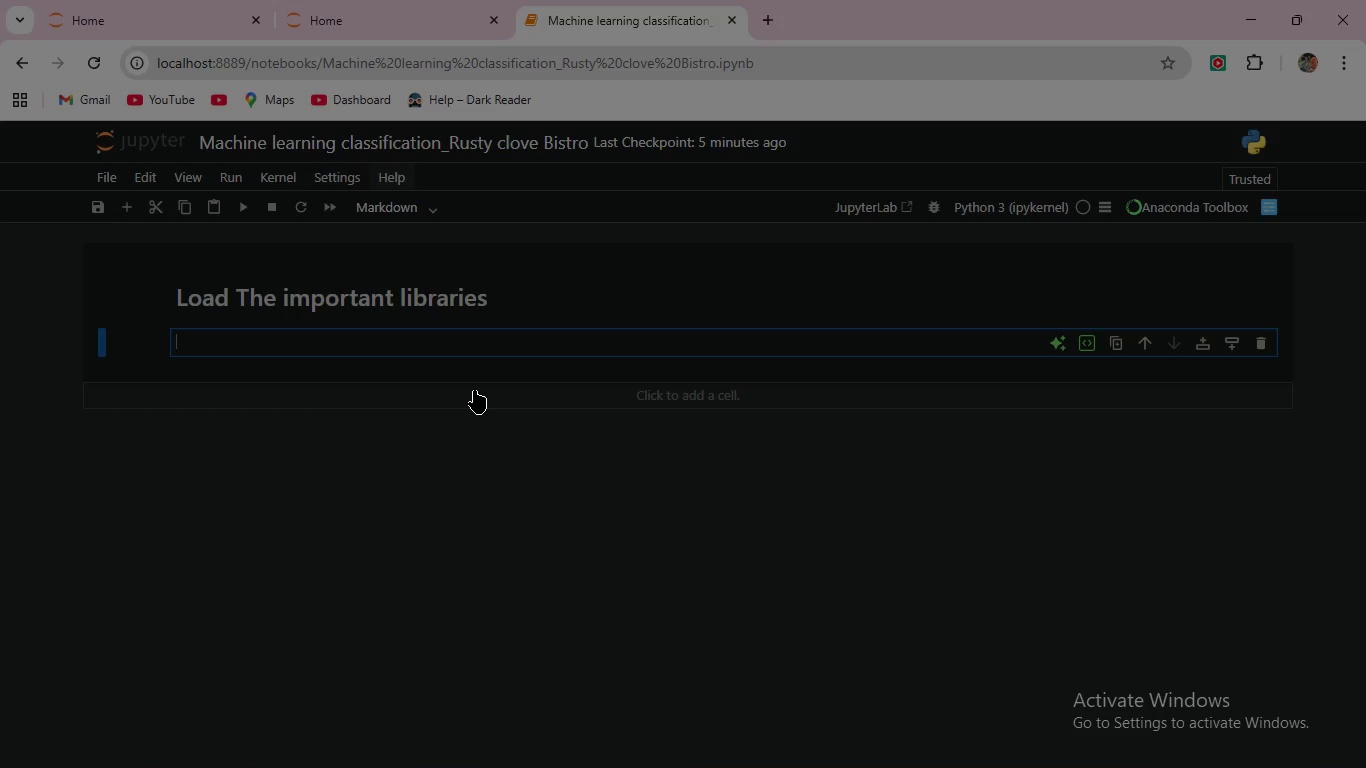 
type(import pandas pdf )
key(Backspace)
key(Backspace)
 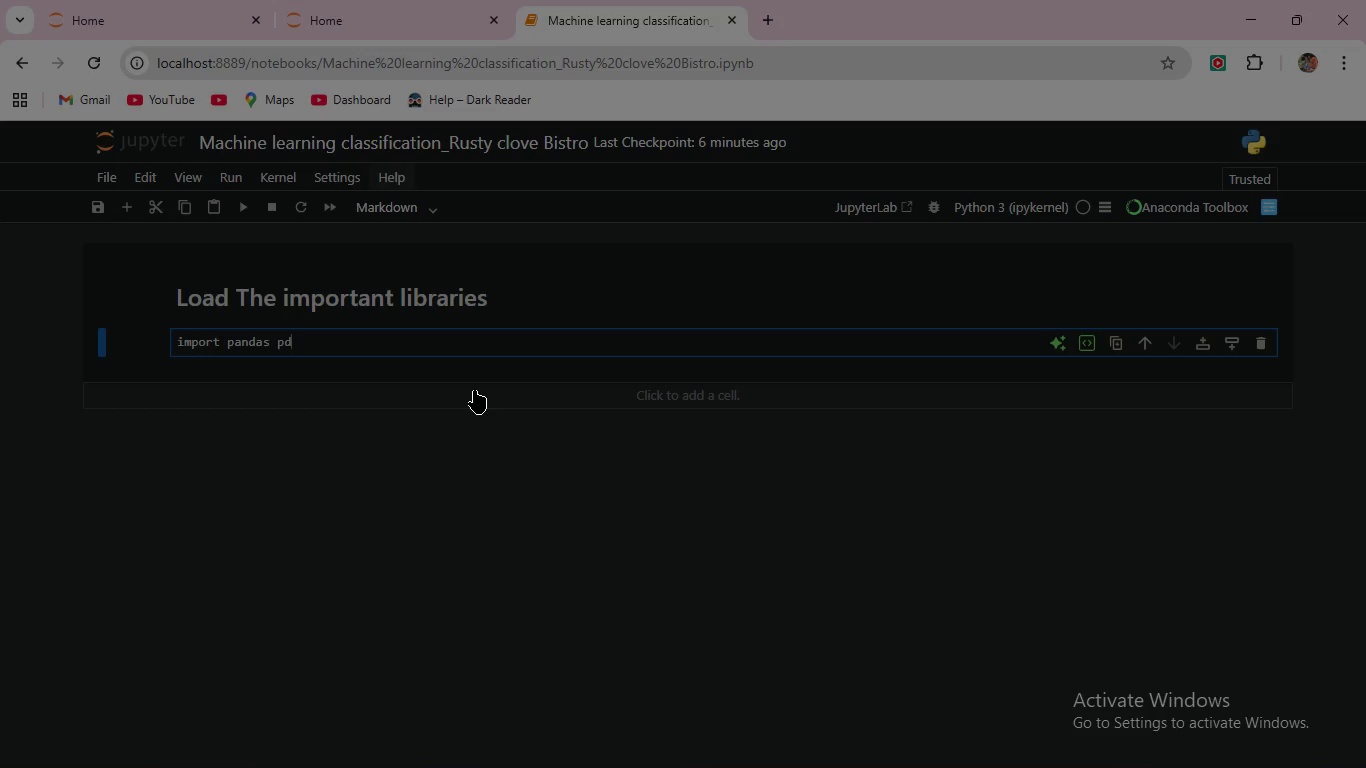 
wait(6.69)
 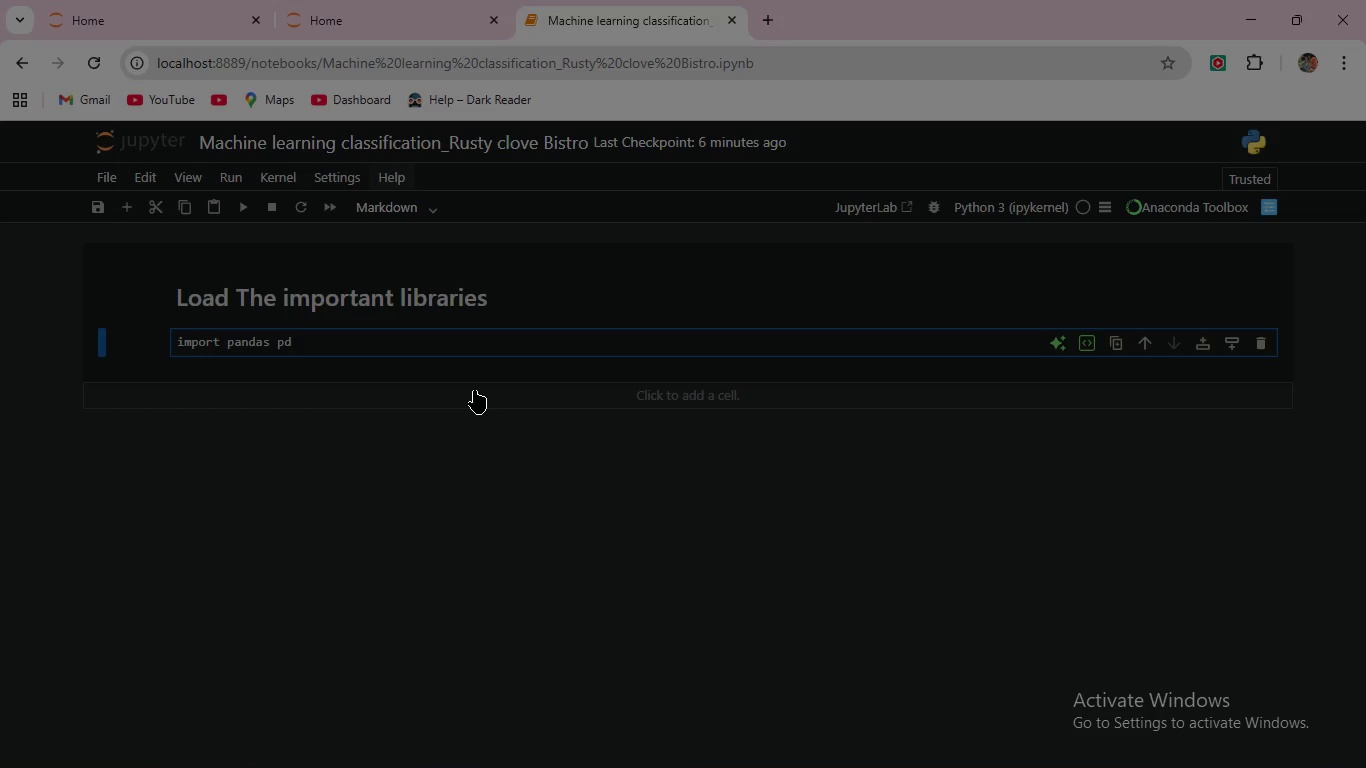 
left_click([251, 199])
 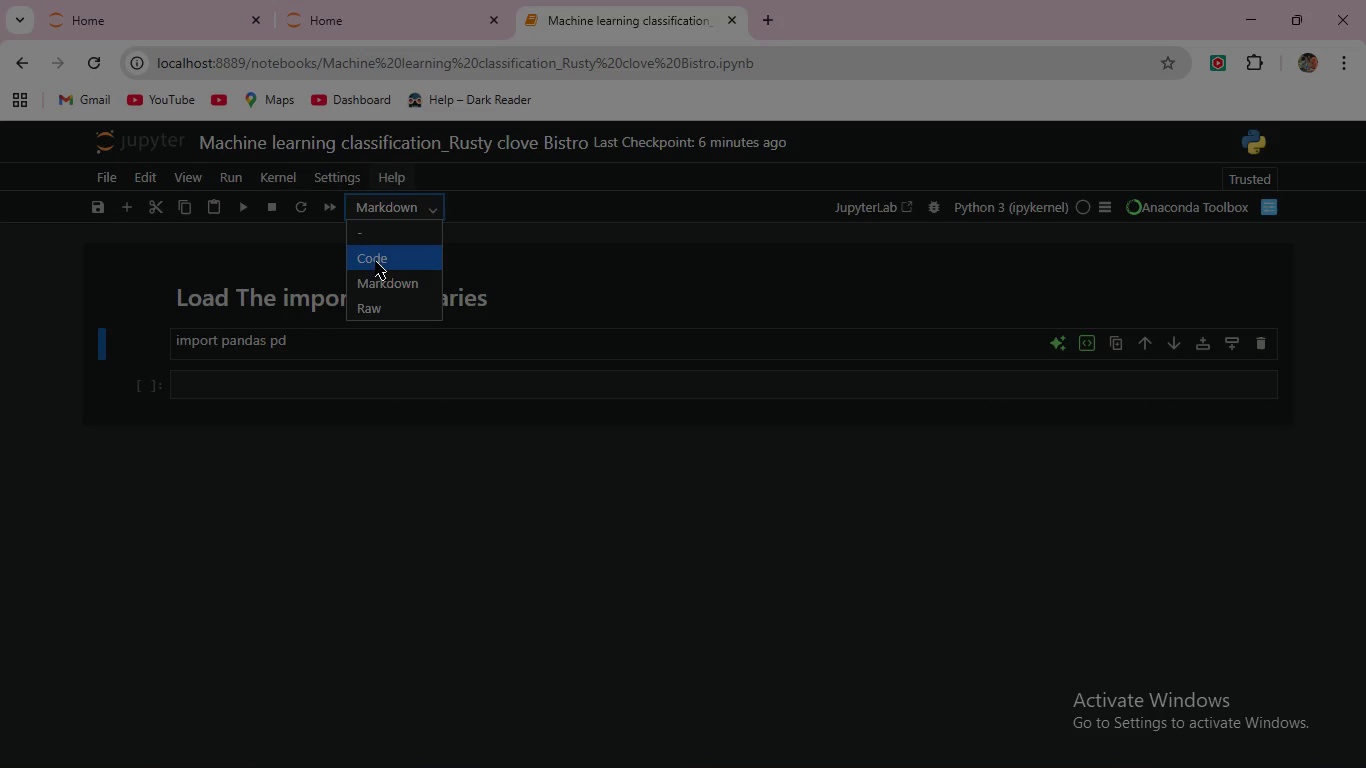 
left_click([310, 347])
 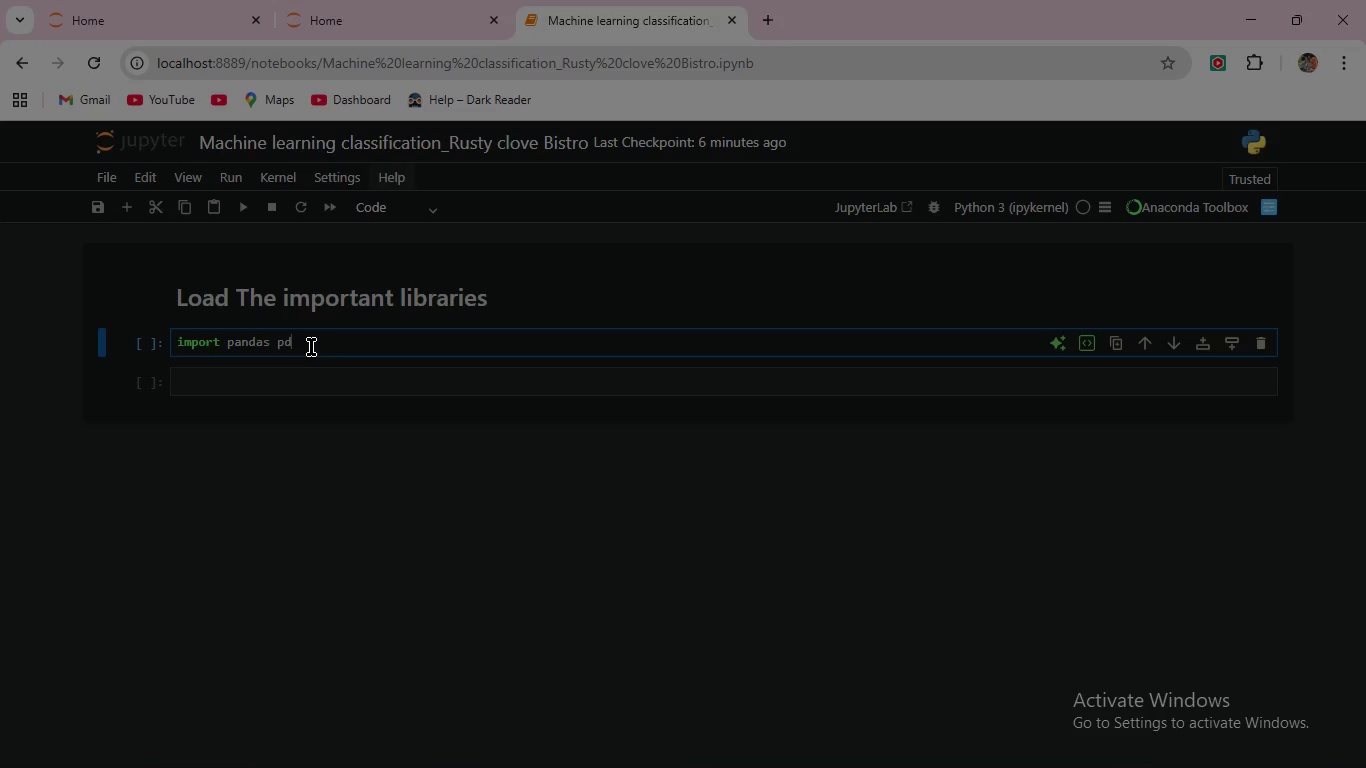 
key(Enter)
 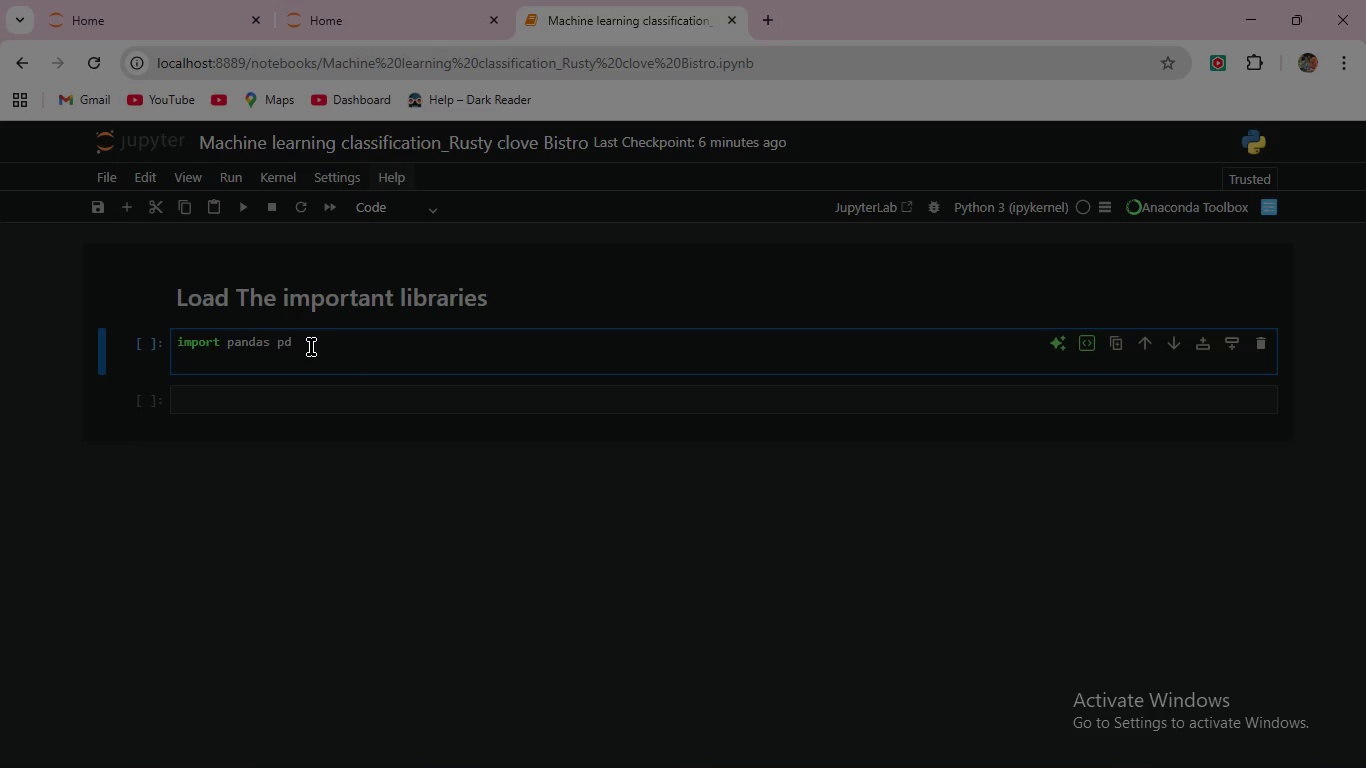 
wait(10.7)
 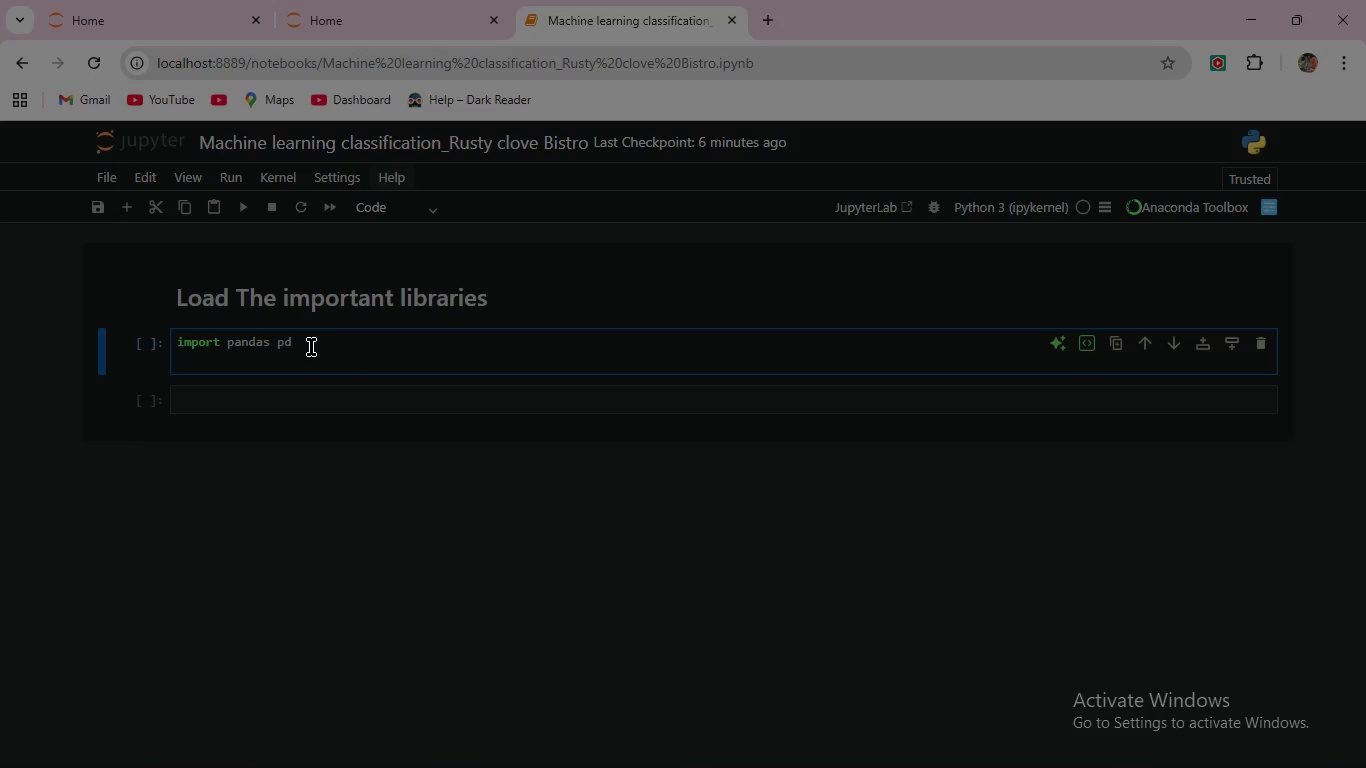 
type(import numpy as )
 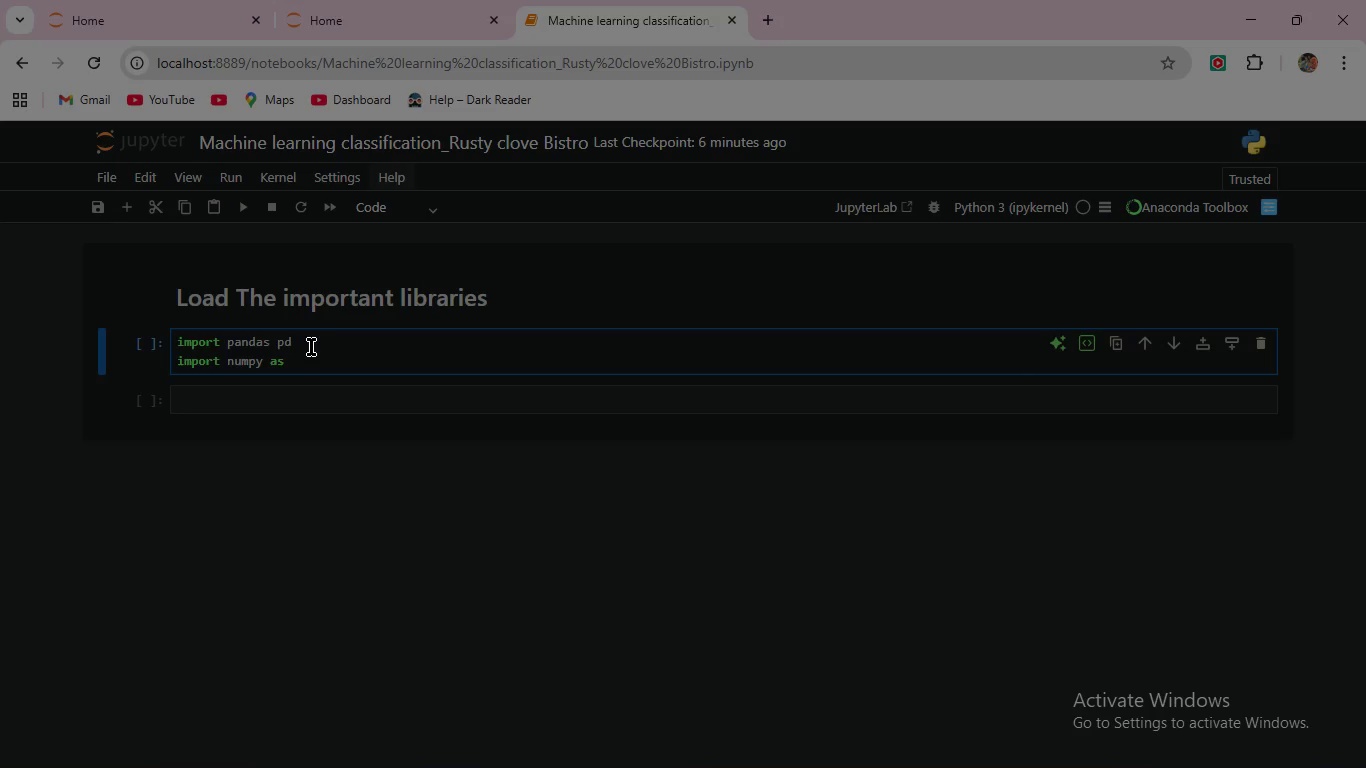 
type(np)
 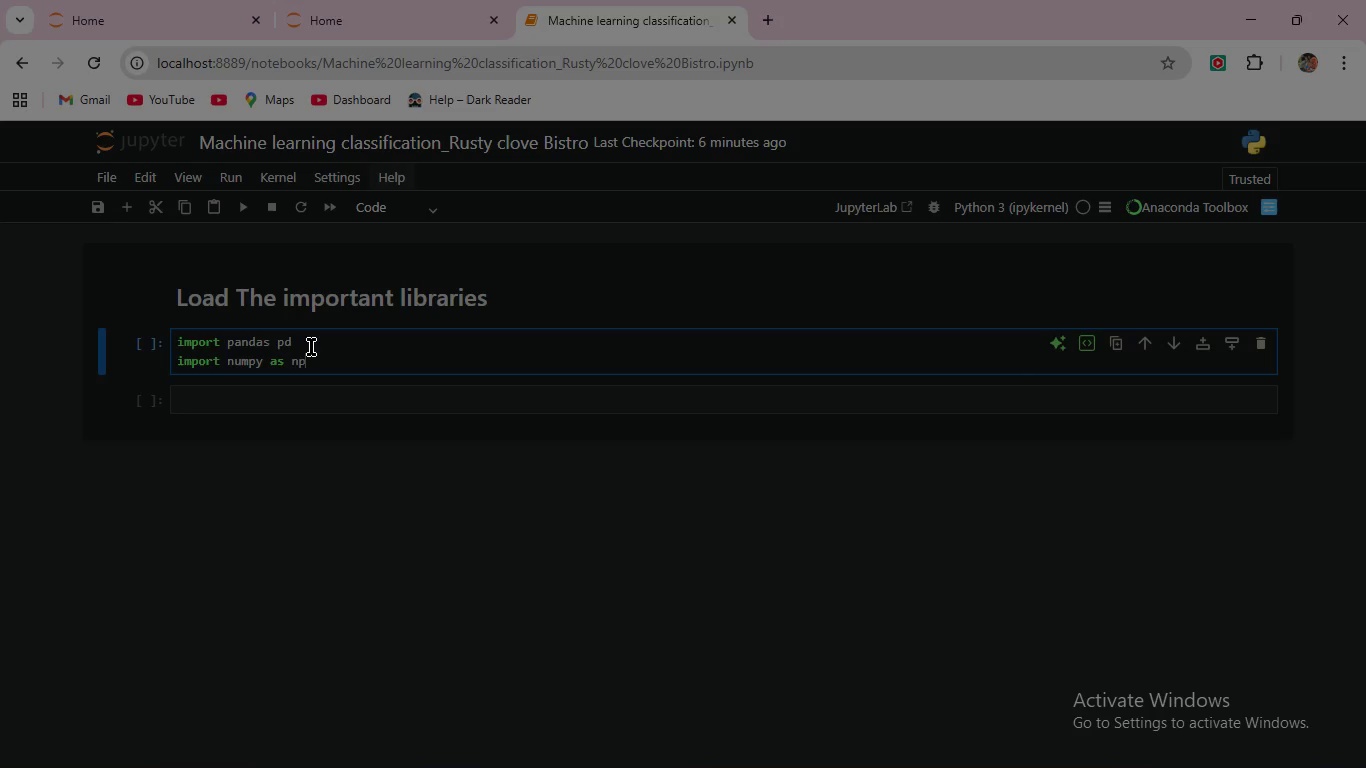 
wait(12.27)
 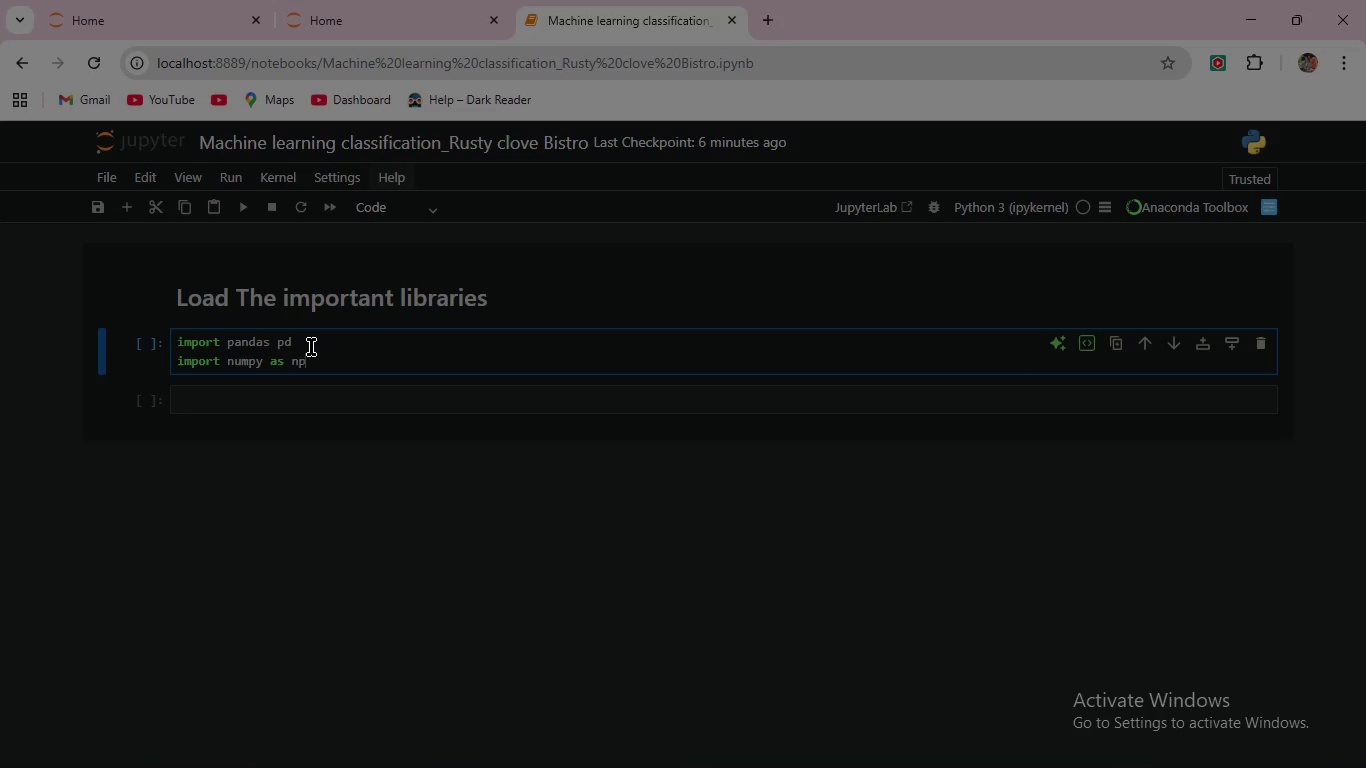 
key(Enter)
 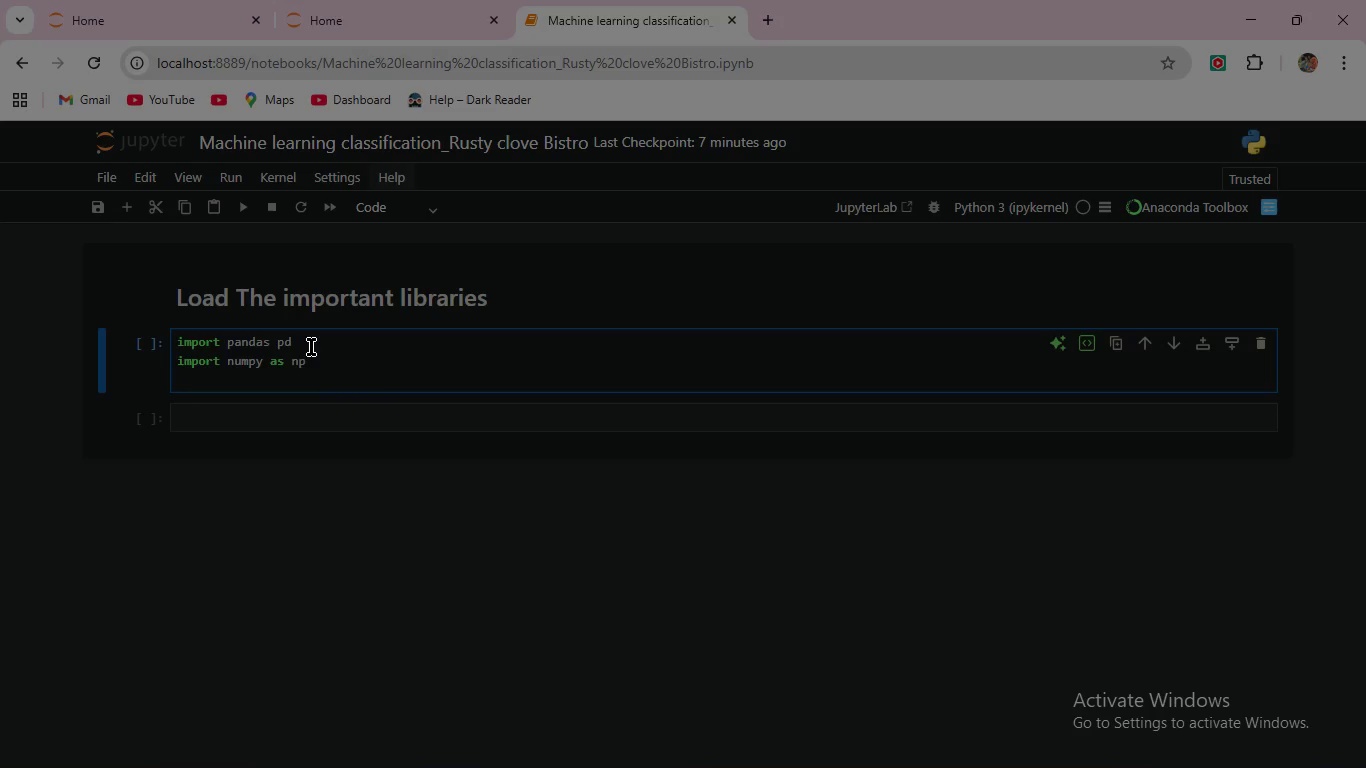 
wait(10.78)
 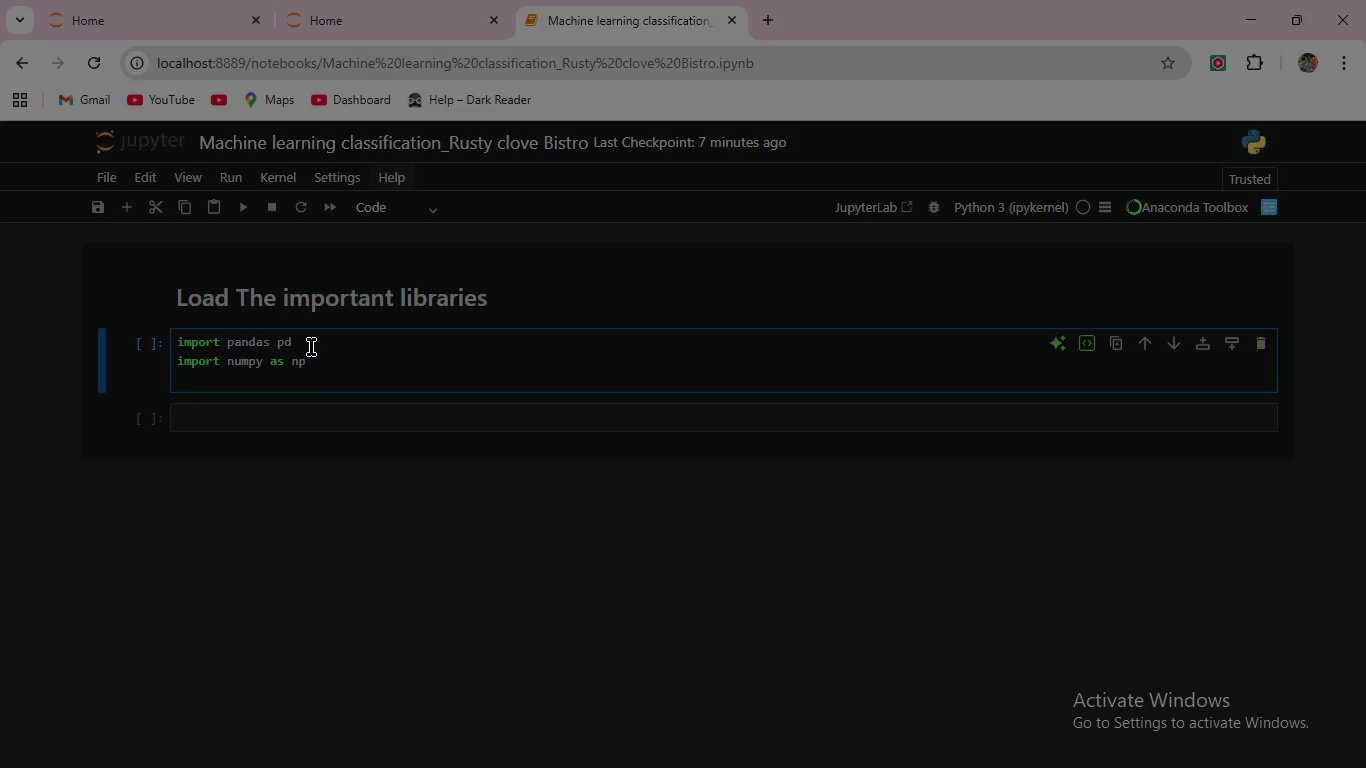 
type(import seaborn as sns )
 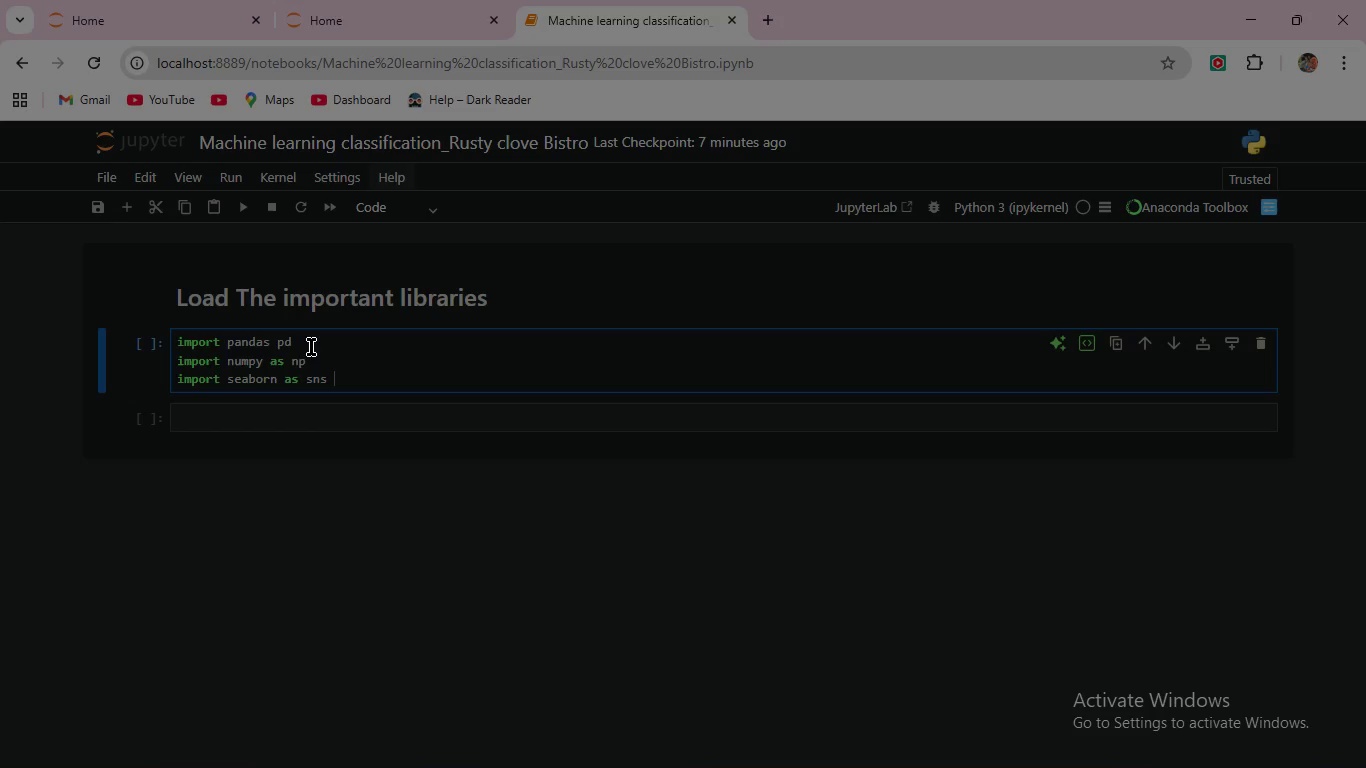 
wait(28.17)
 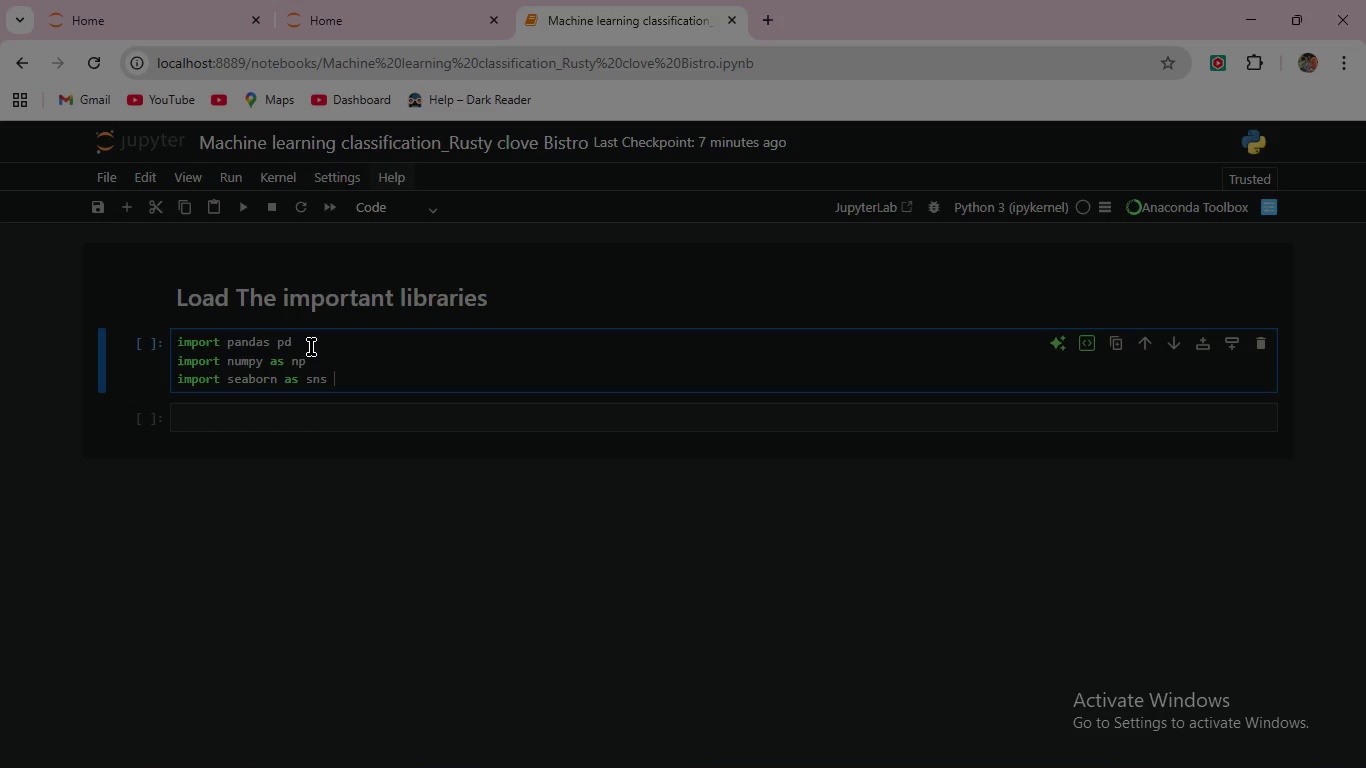 
key(Enter)
 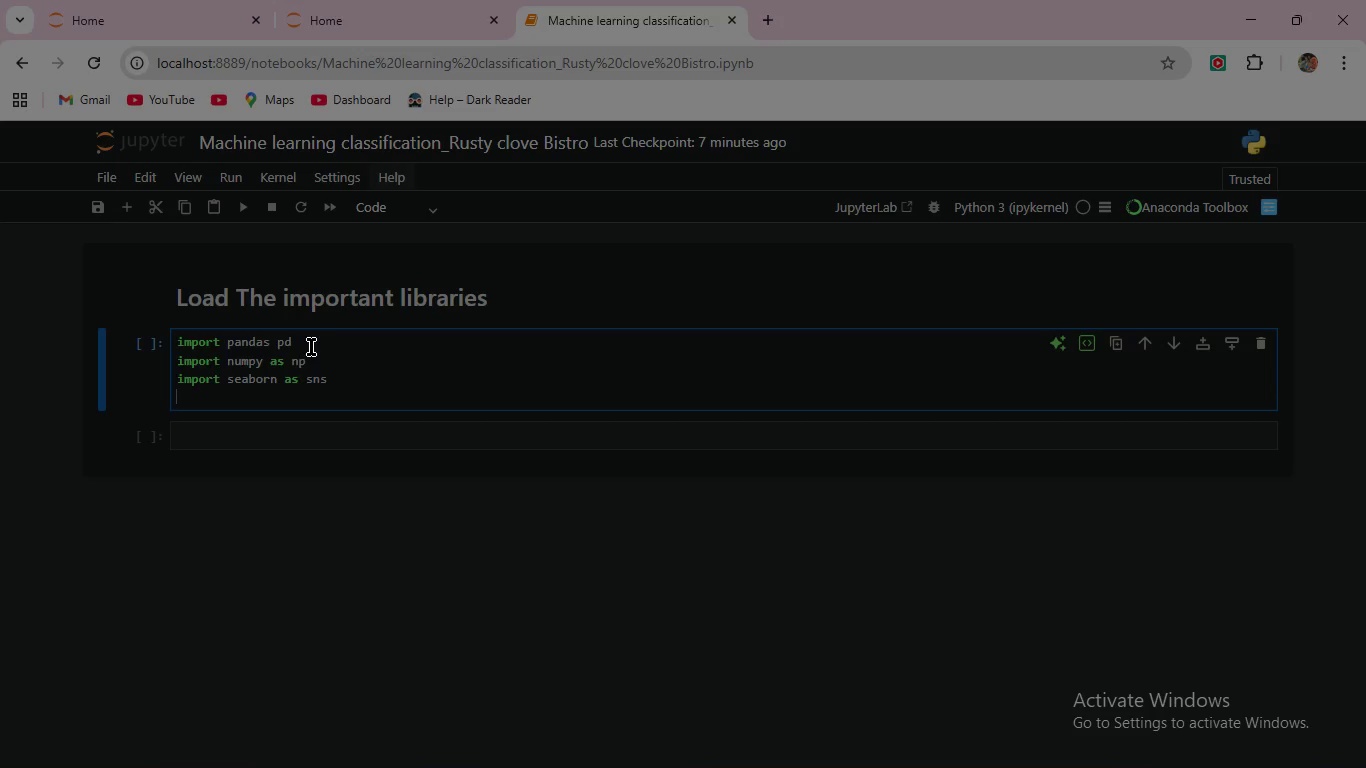 
wait(8.97)
 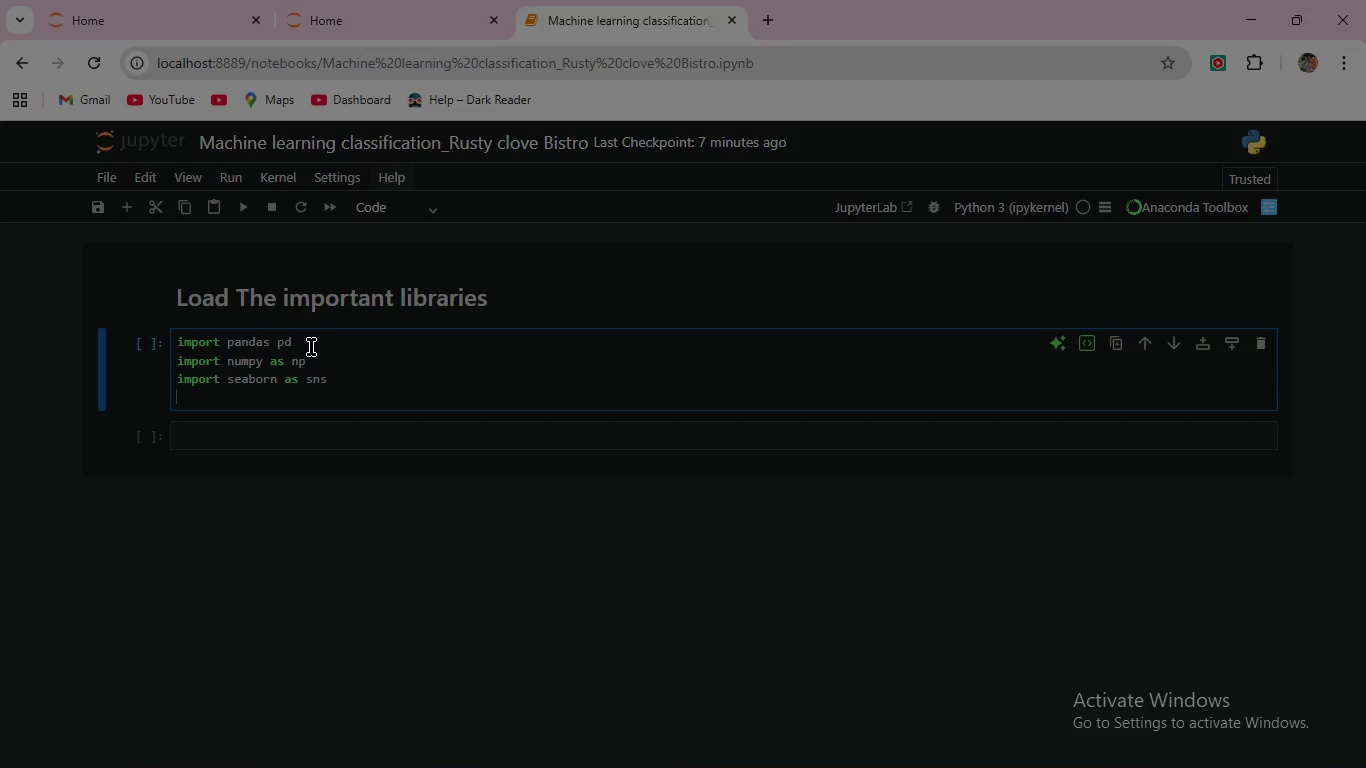 
type(import)
 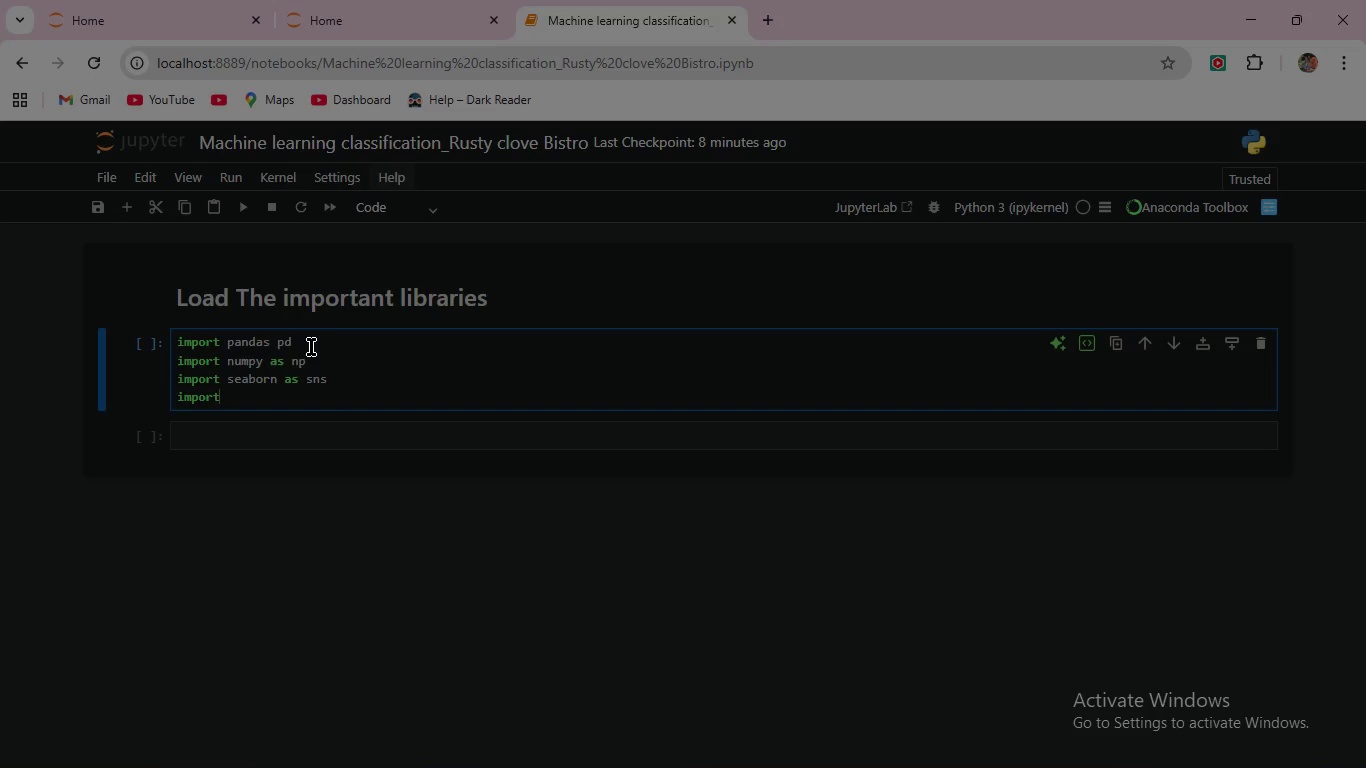 
type( matplot)
 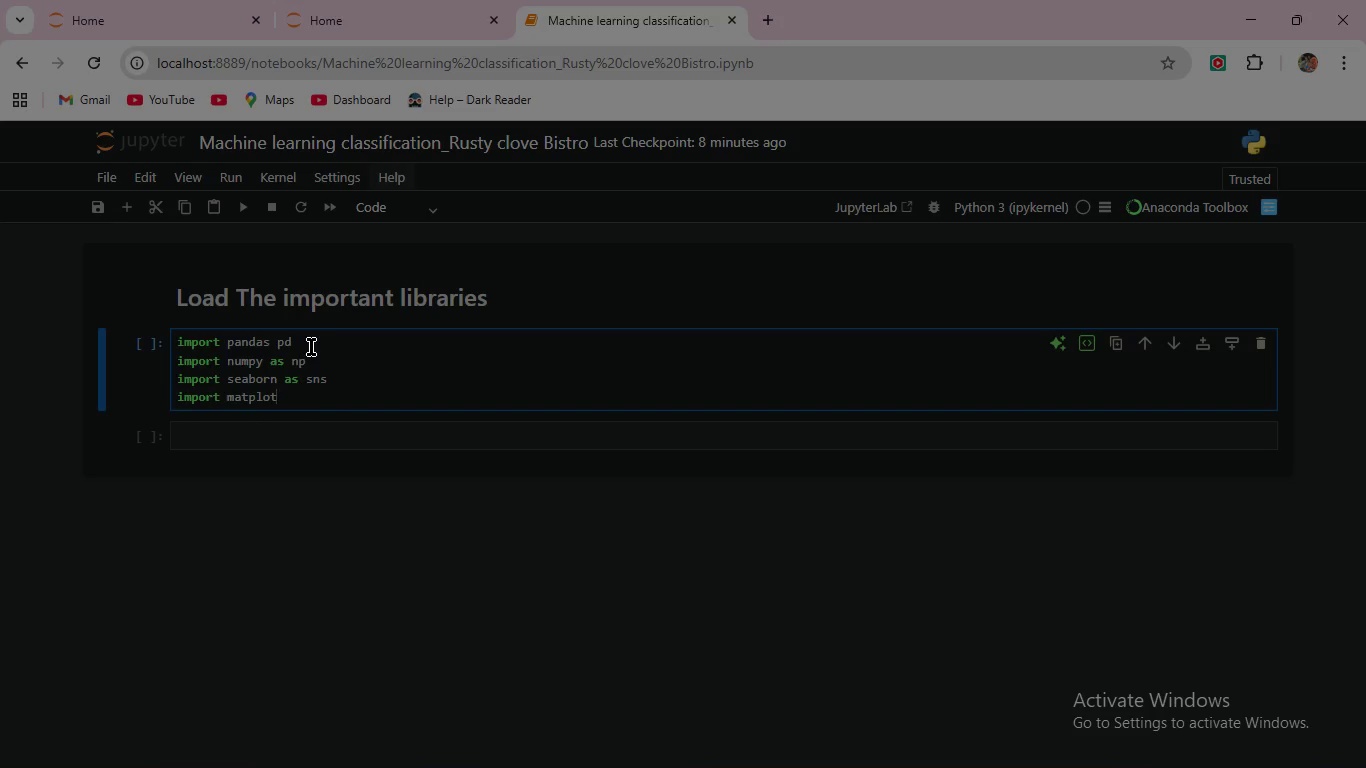 
type(lib.pyplt as plt)
 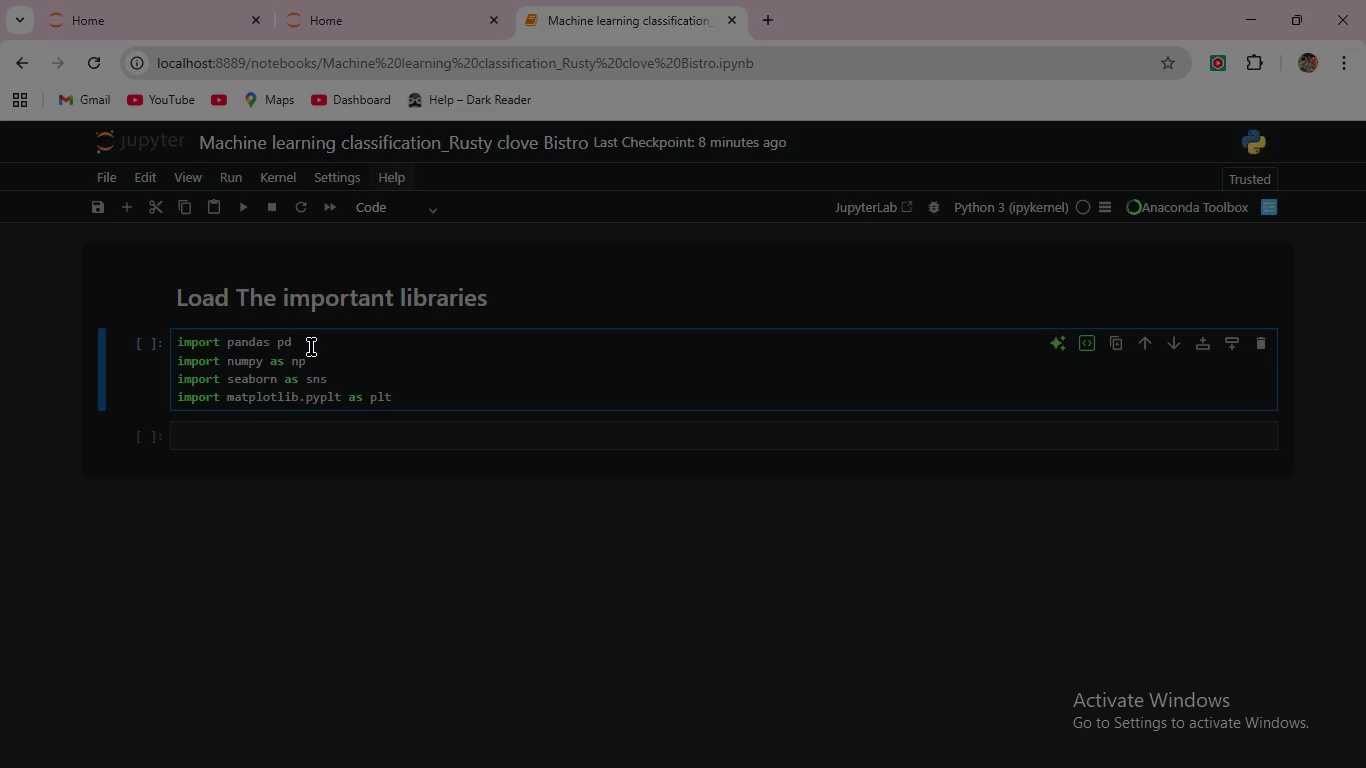 
wait(18.91)
 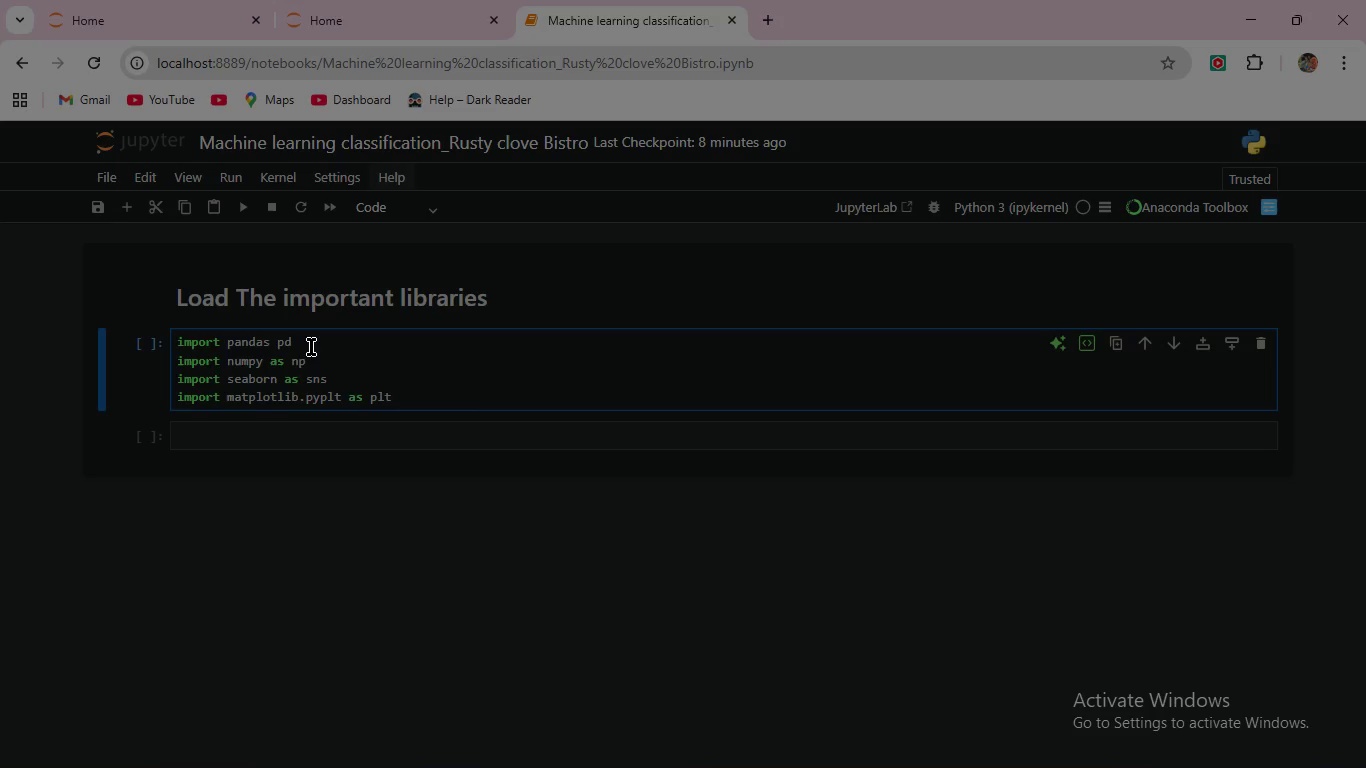 
key(Enter)
 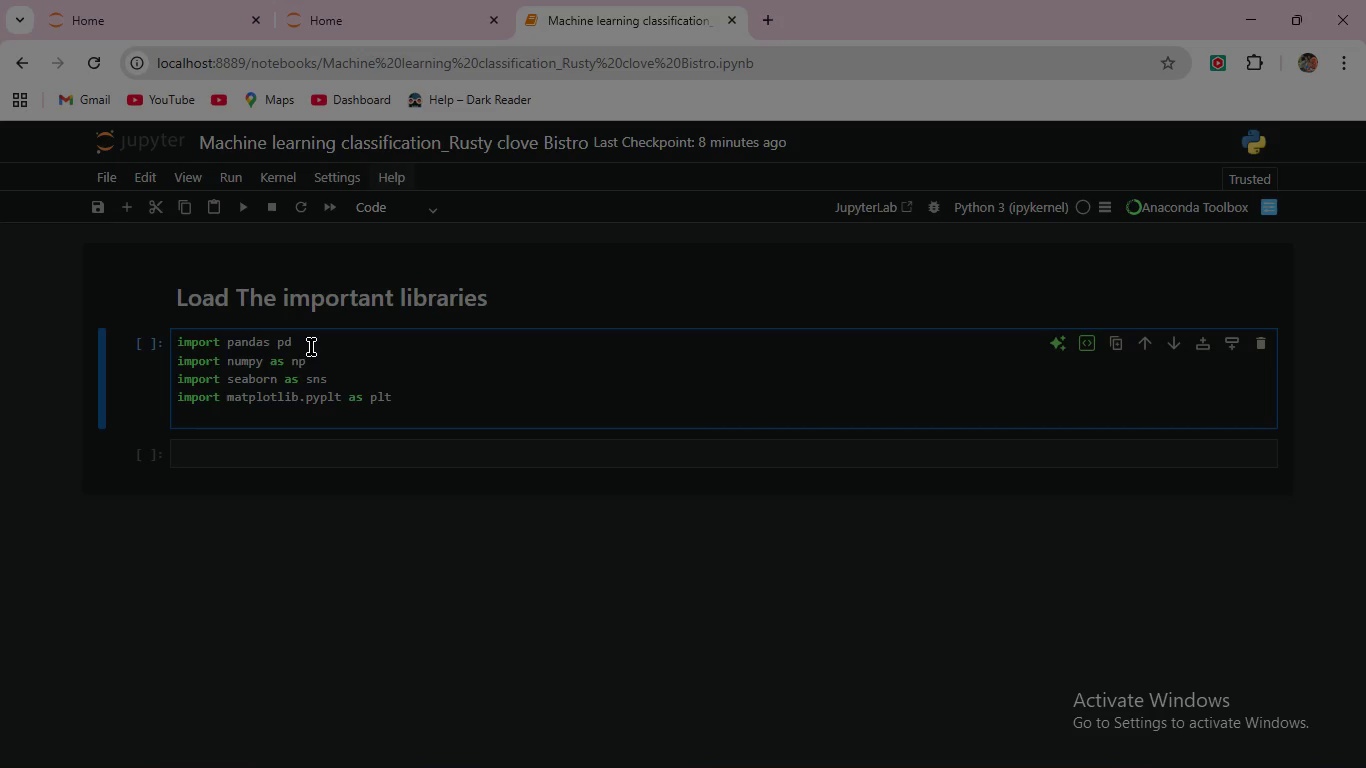 
type(impor )
key(Backspace)
type(t sklearn.model_selection import)
 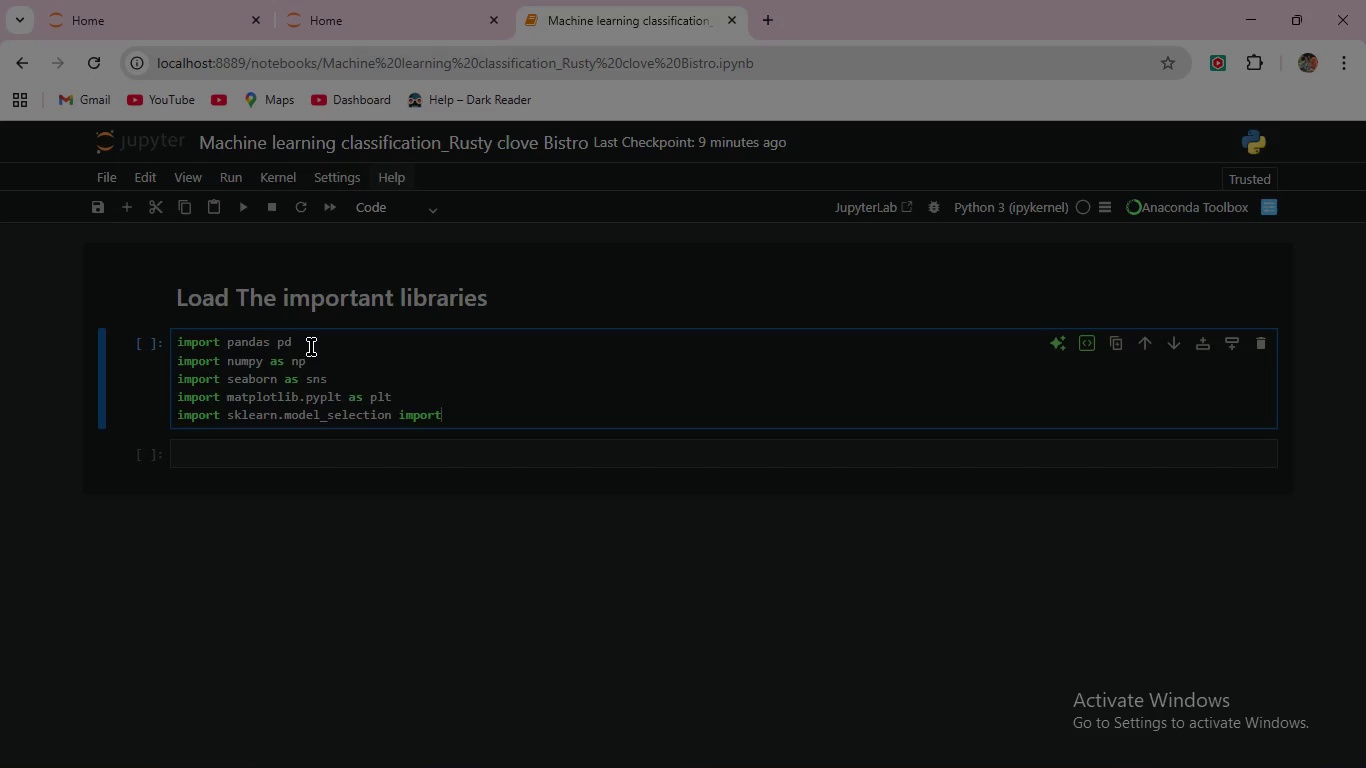 
wait(16.56)
 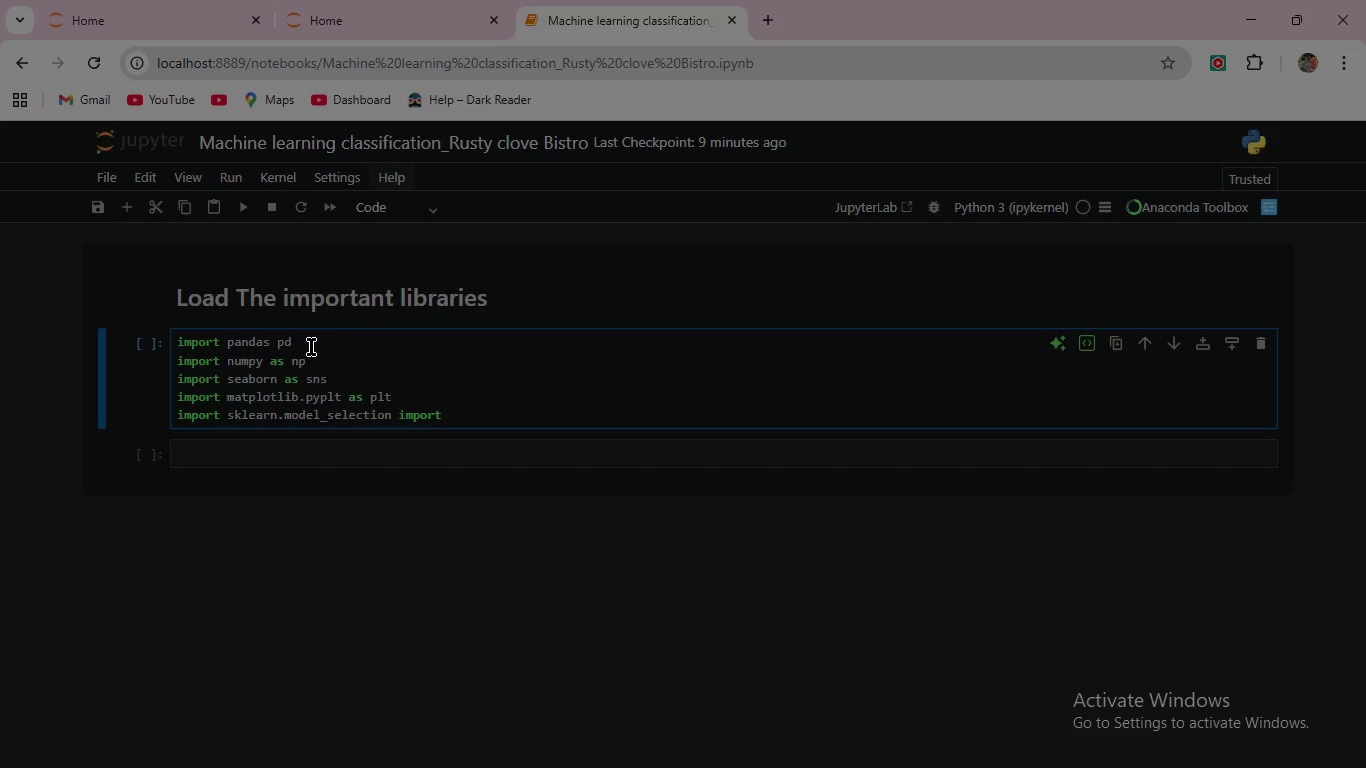 
type( train_test_split )
 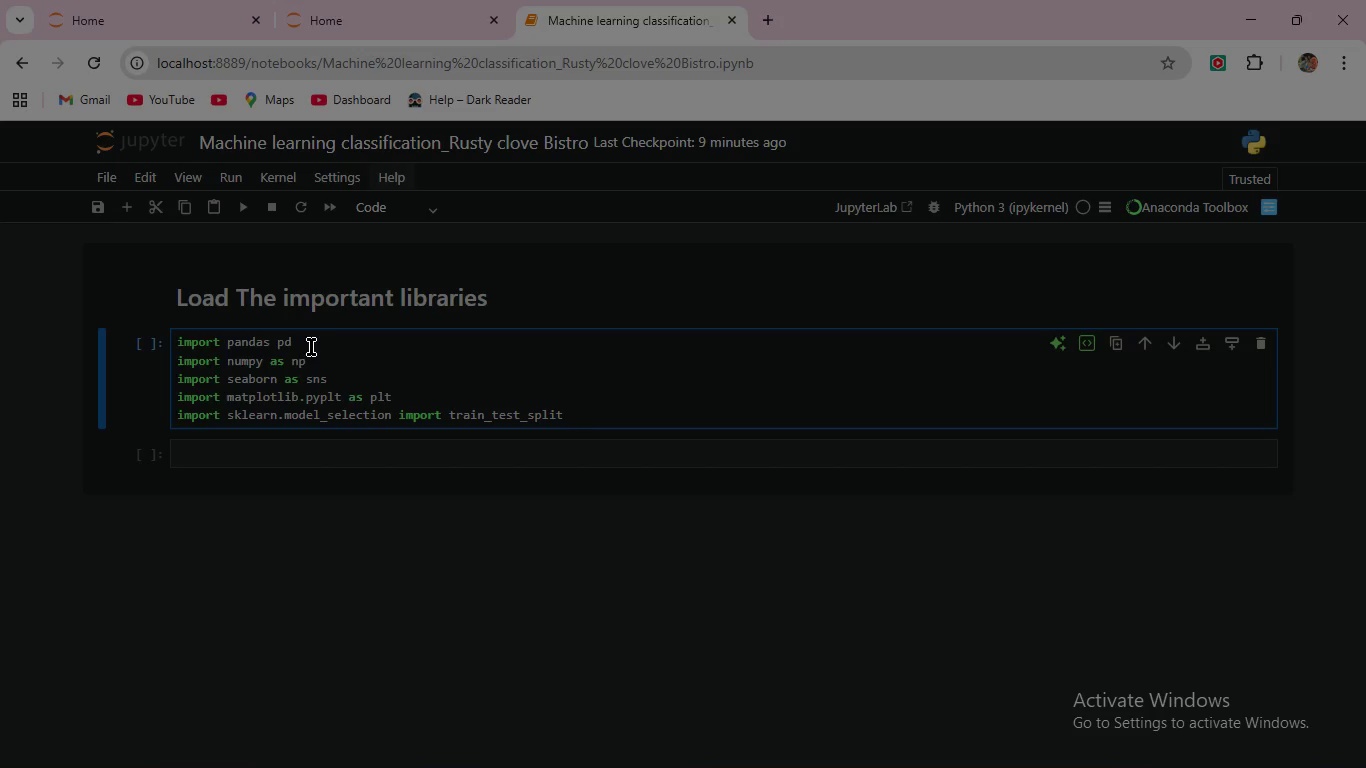 
wait(12.45)
 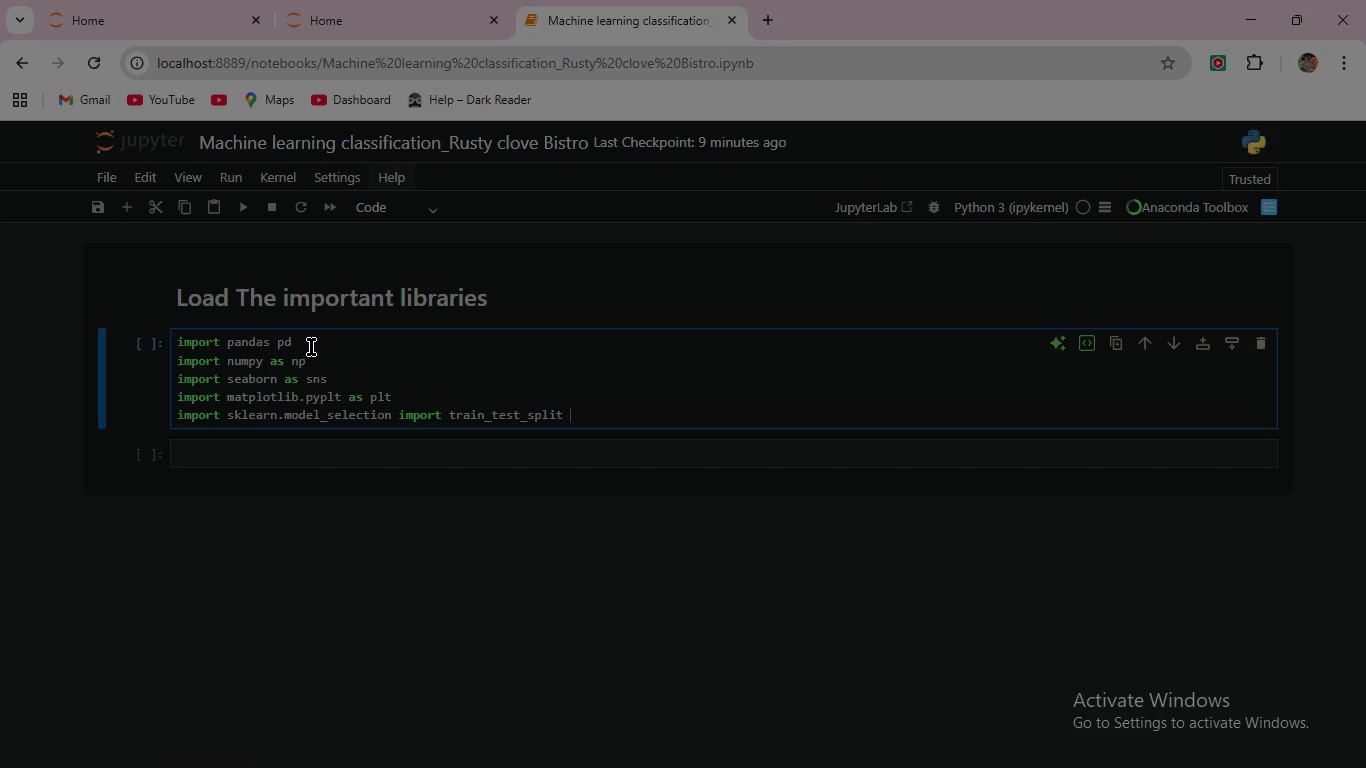 
key(Enter)
 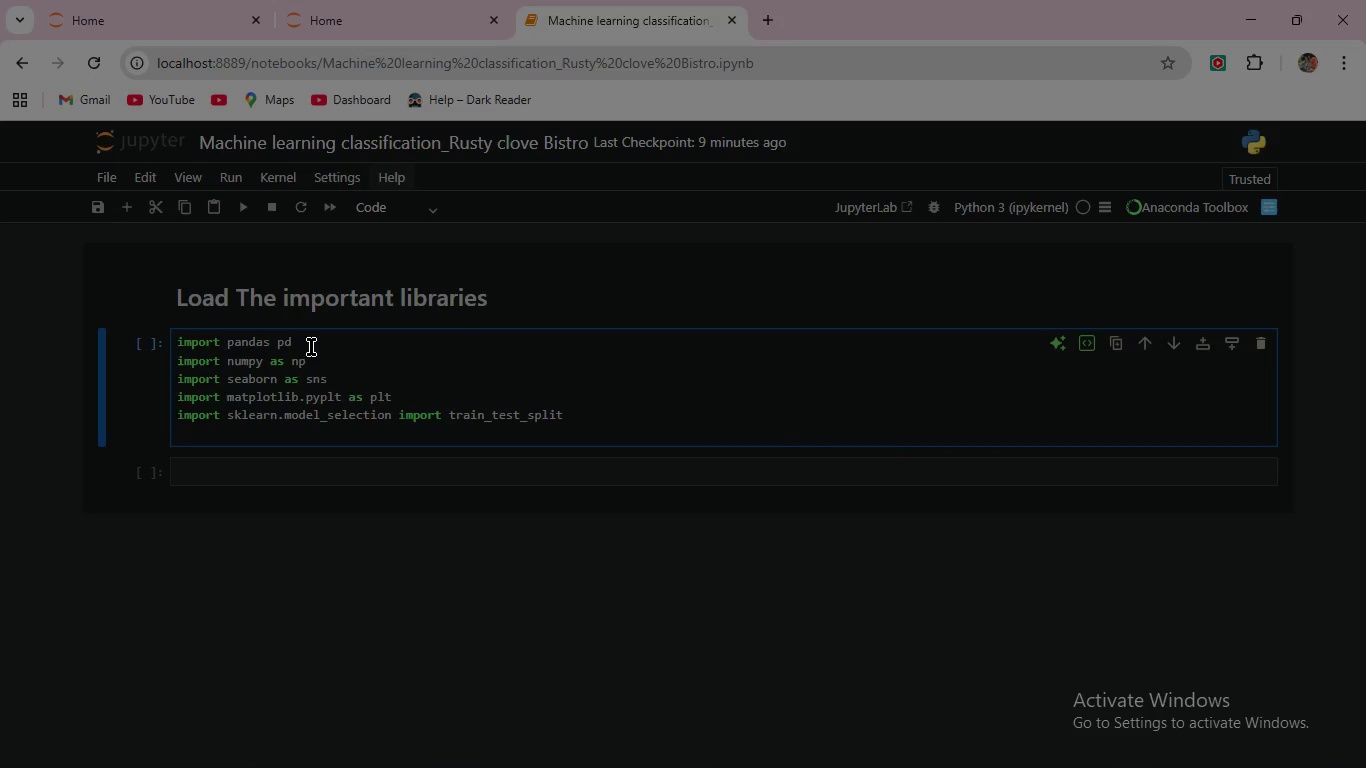 
type(import sklearn.linear_model import LogisticRegression)
 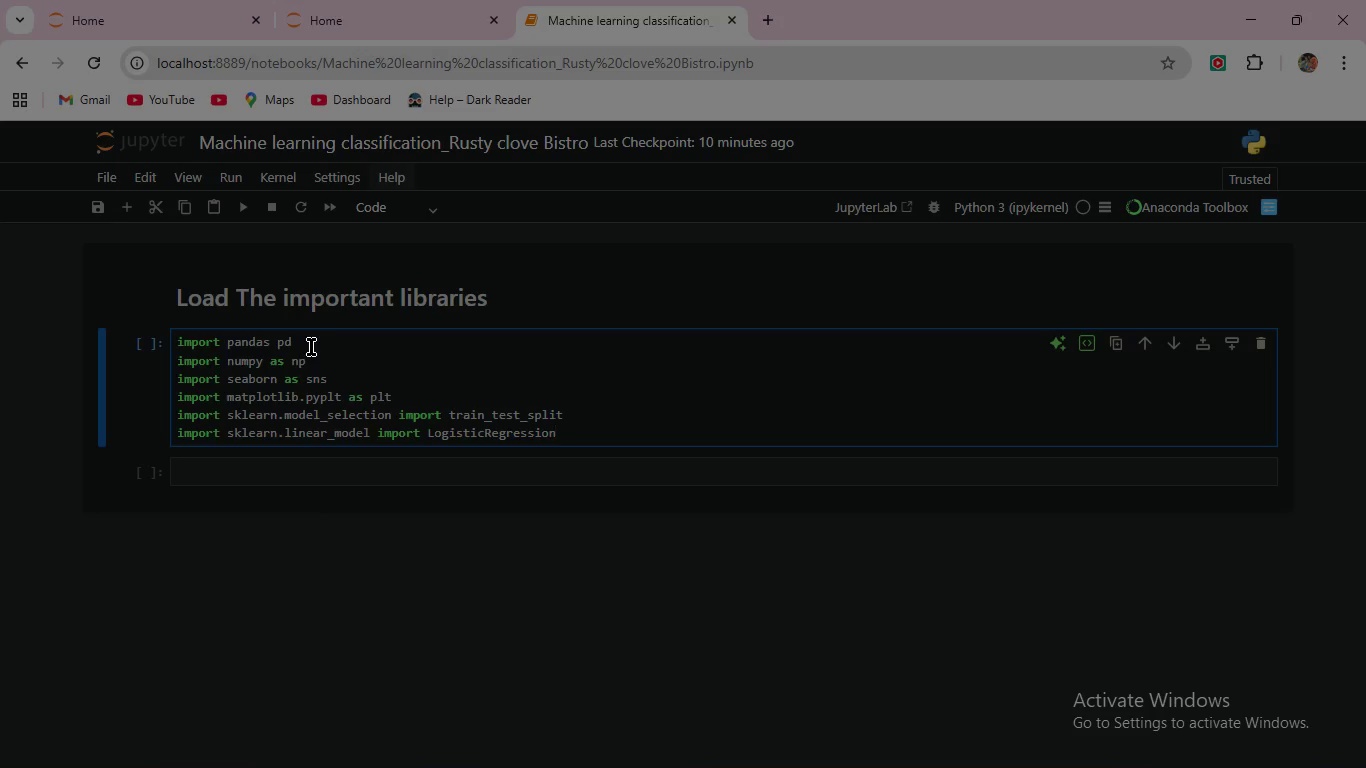 
wait(10.66)
 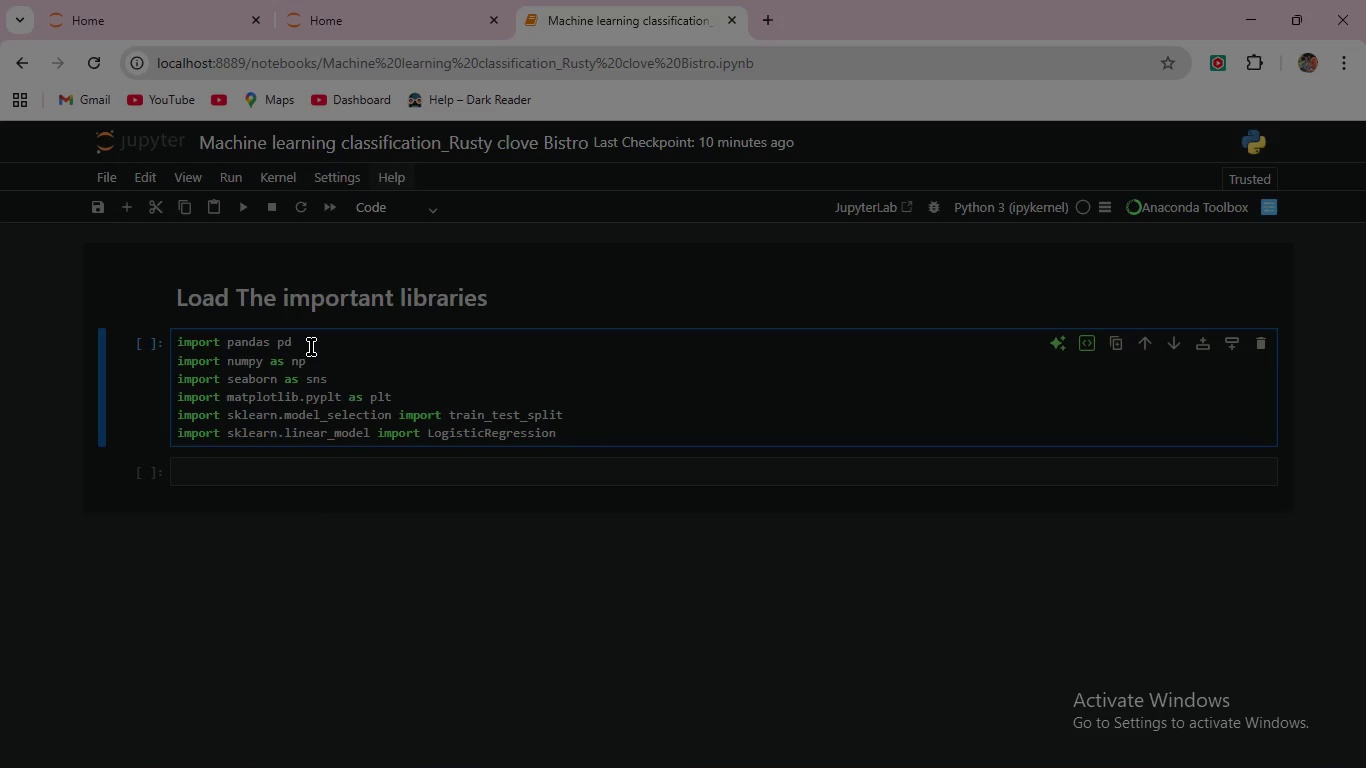 
key(Enter)
 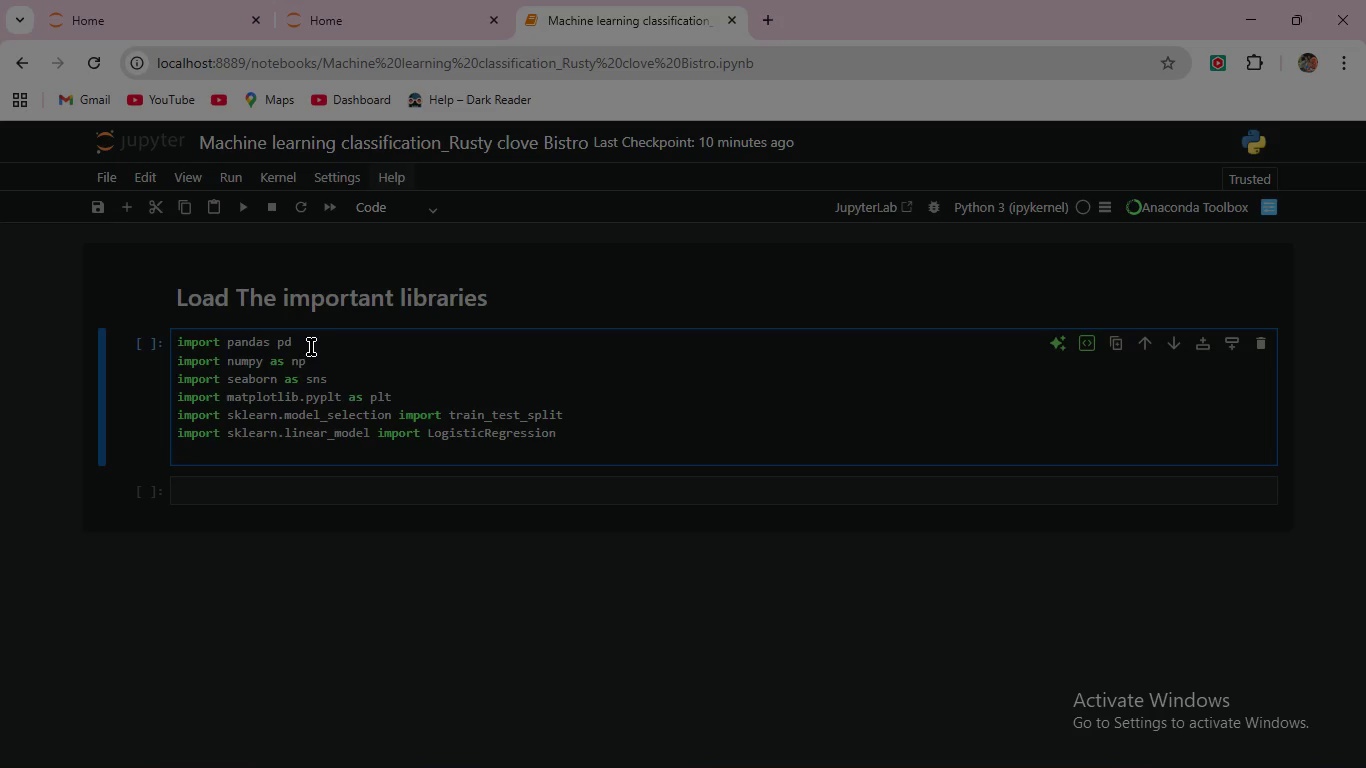 
wait(10.62)
 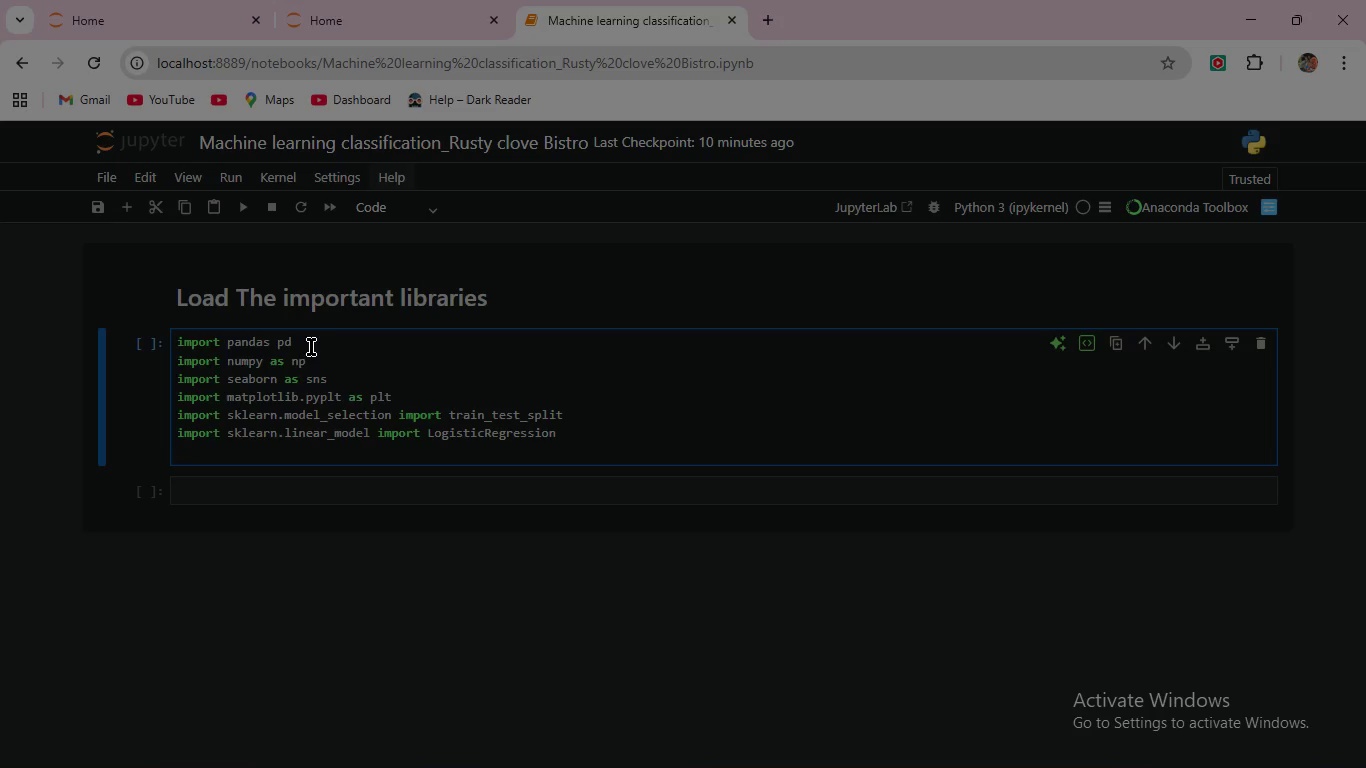 
type(from sklearn)
 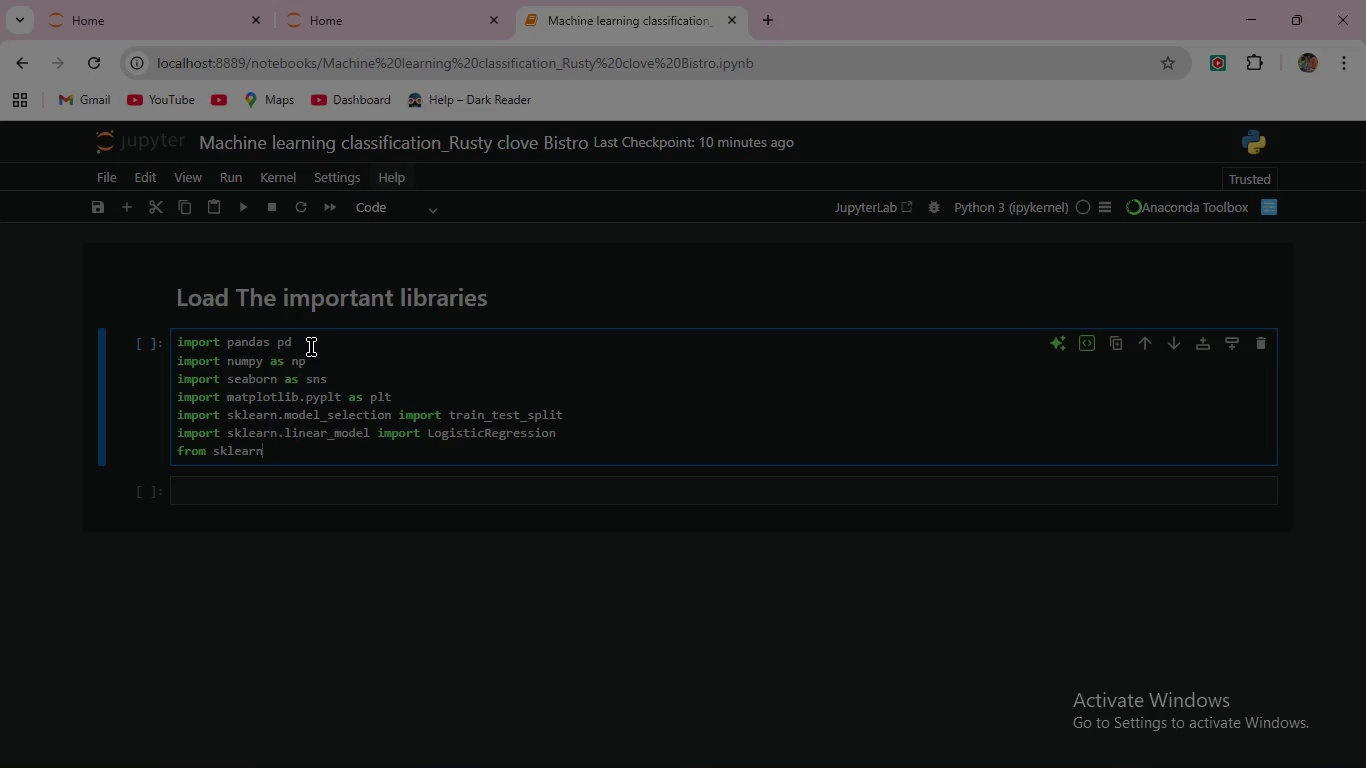 
type(.me)
 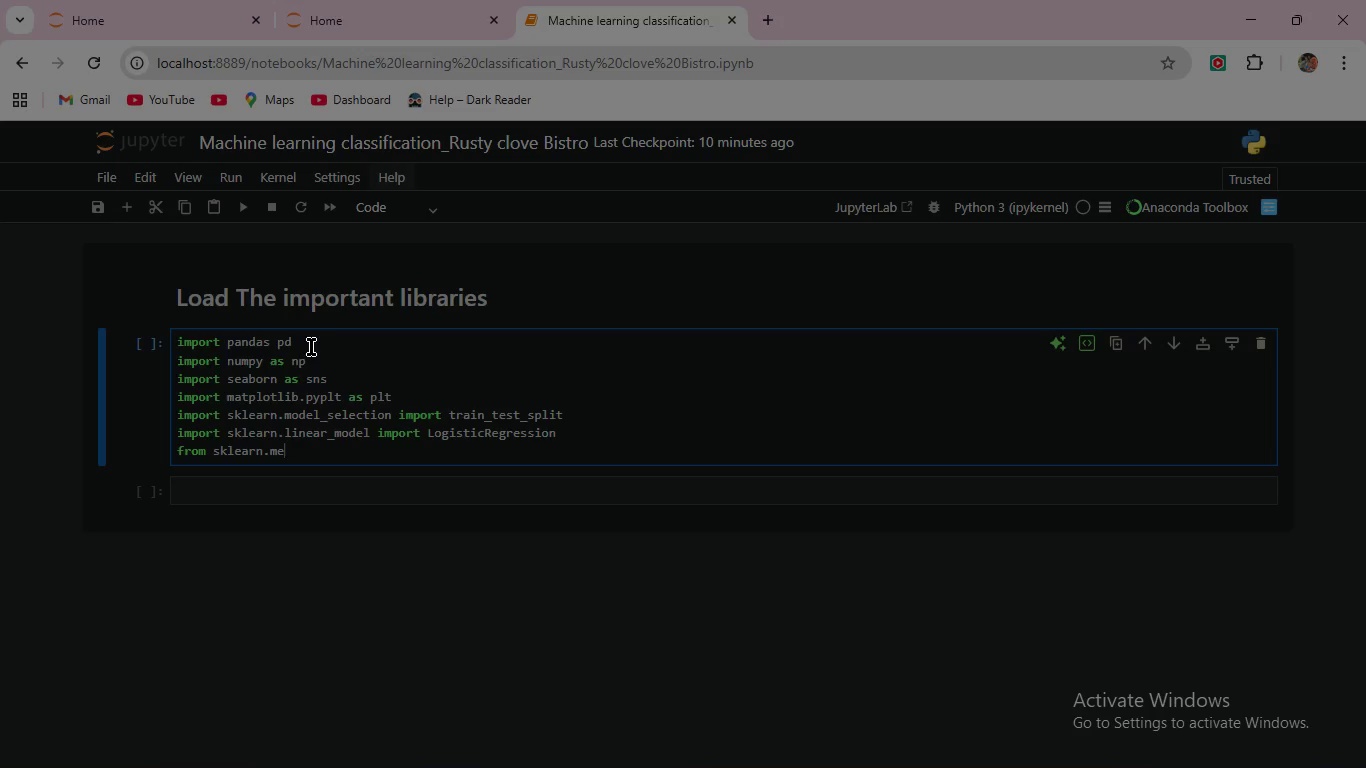 
type(trics import accuracy_score,confusion)
 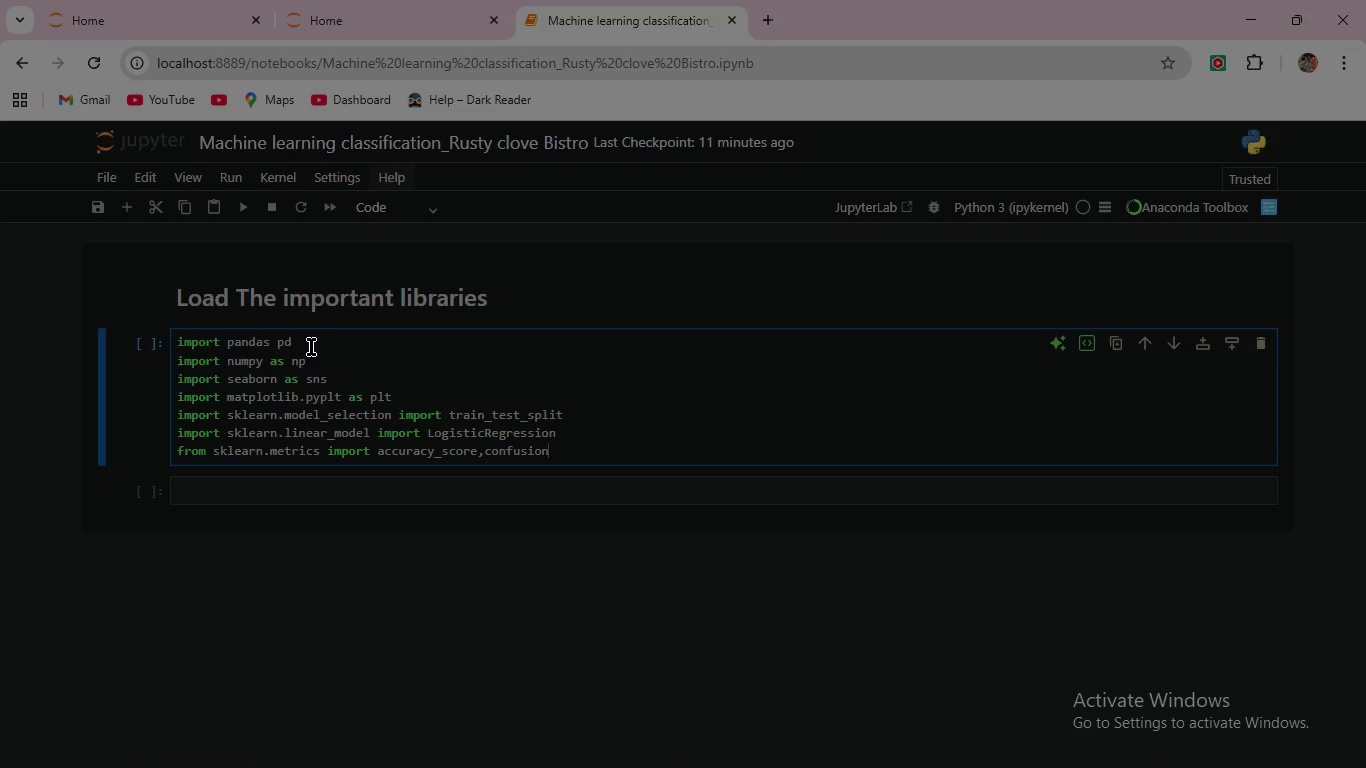 
type(_matri)
 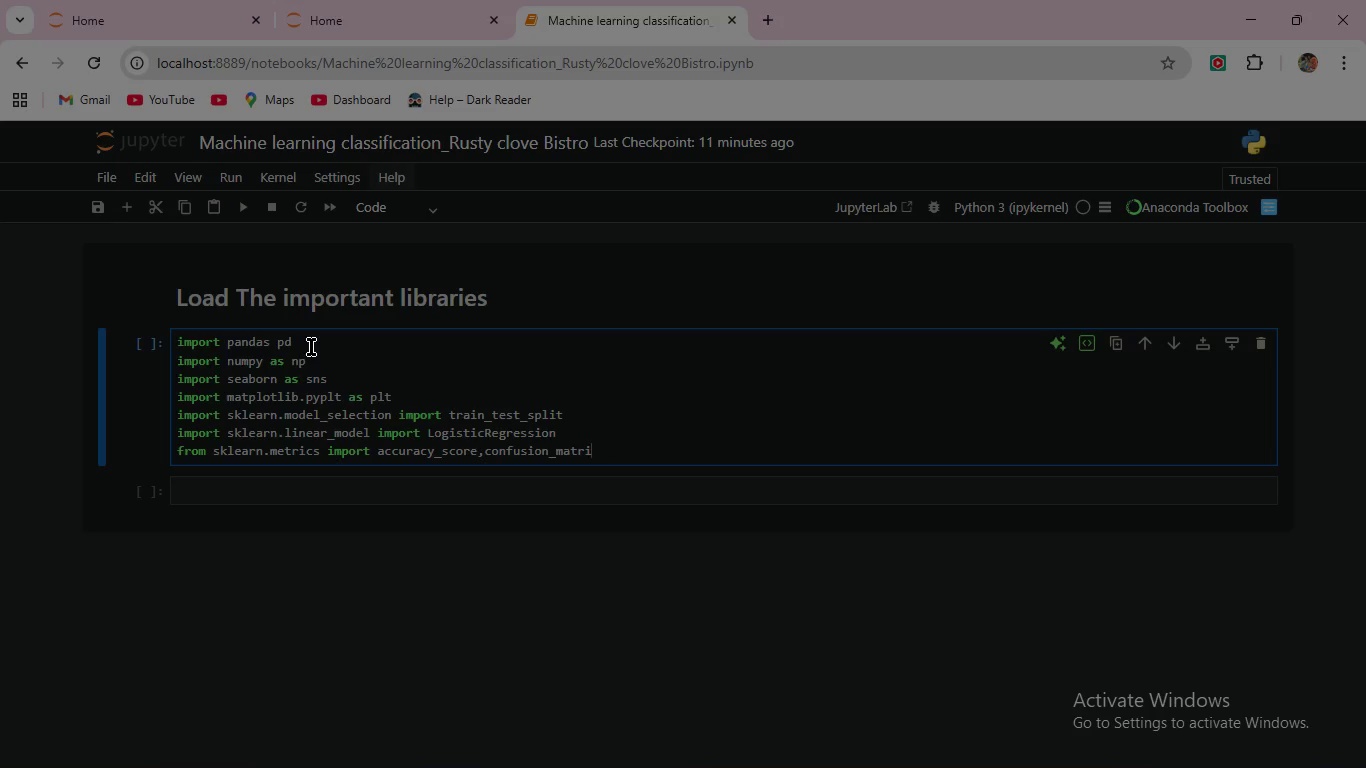 
key(X)
 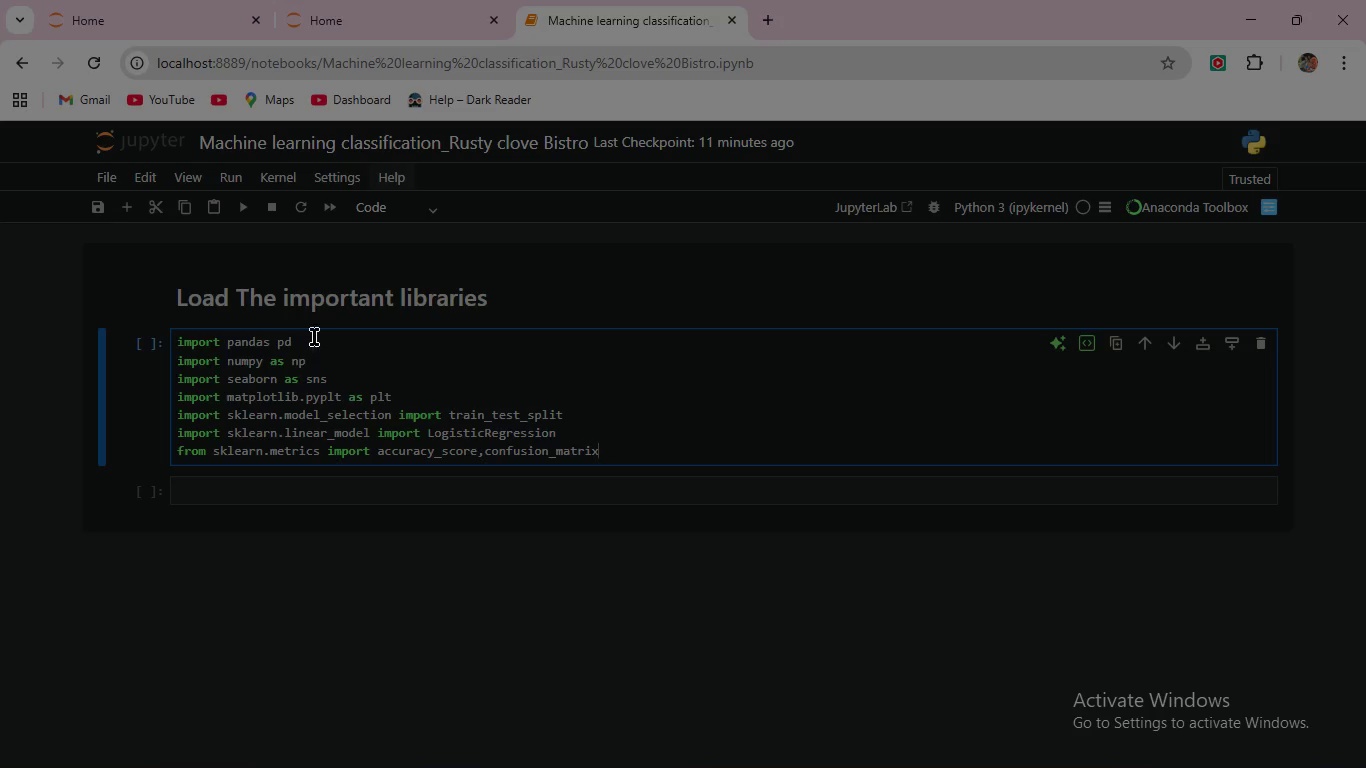 
left_click([246, 201])
 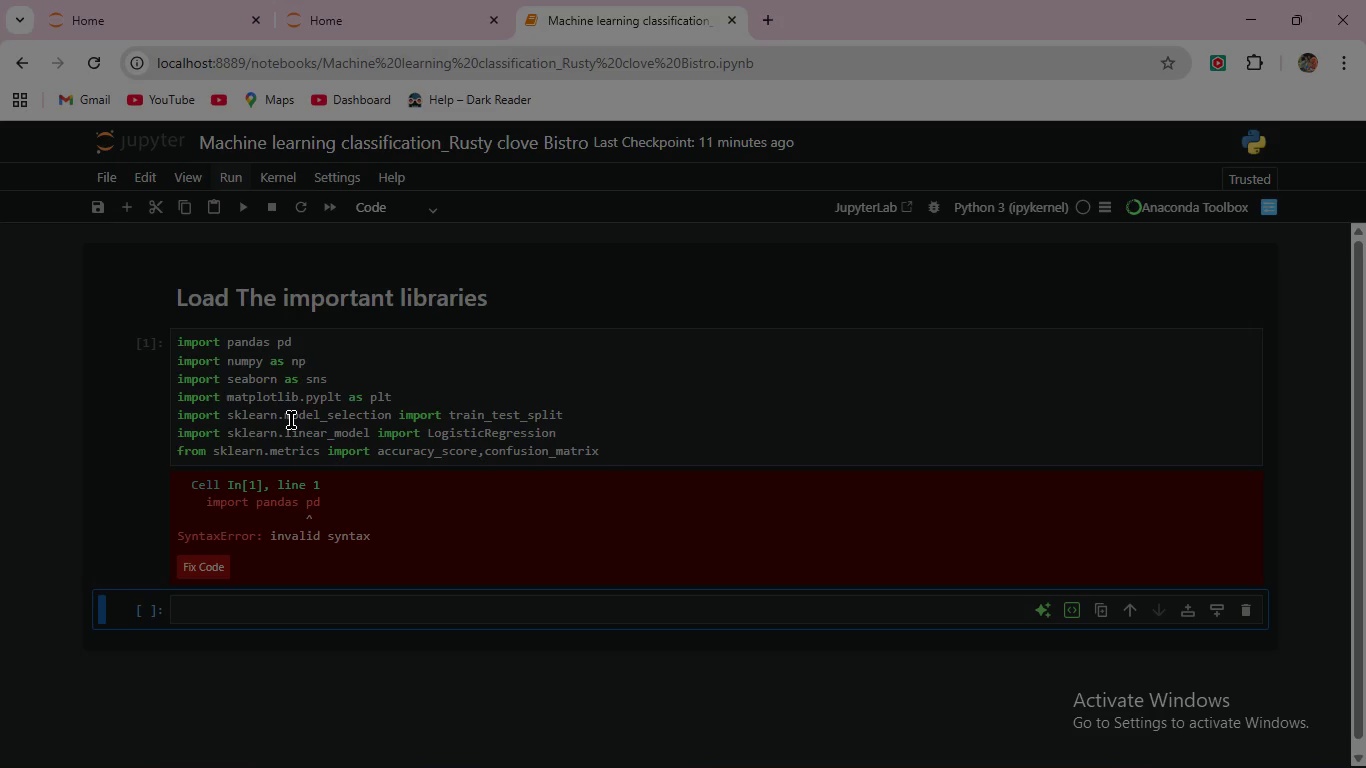 
wait(18.84)
 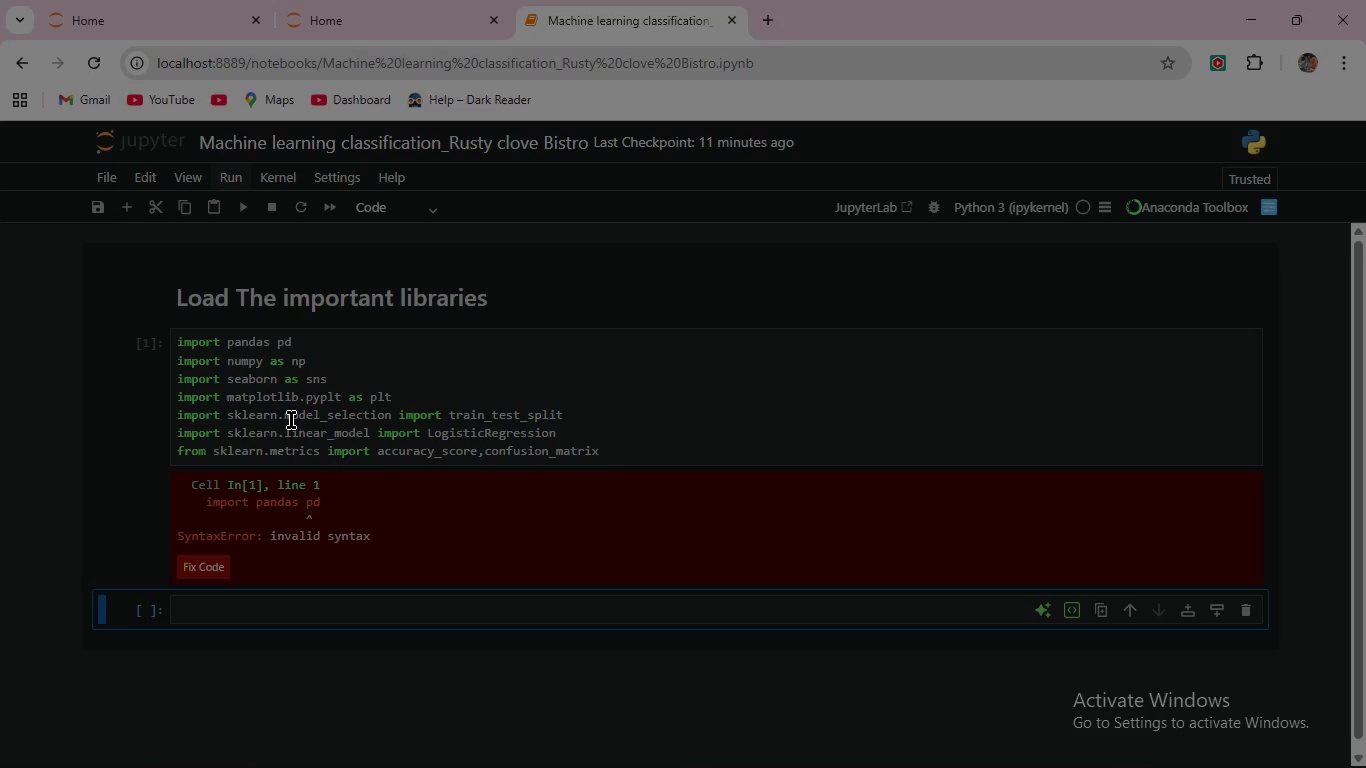 
left_click([275, 341])
 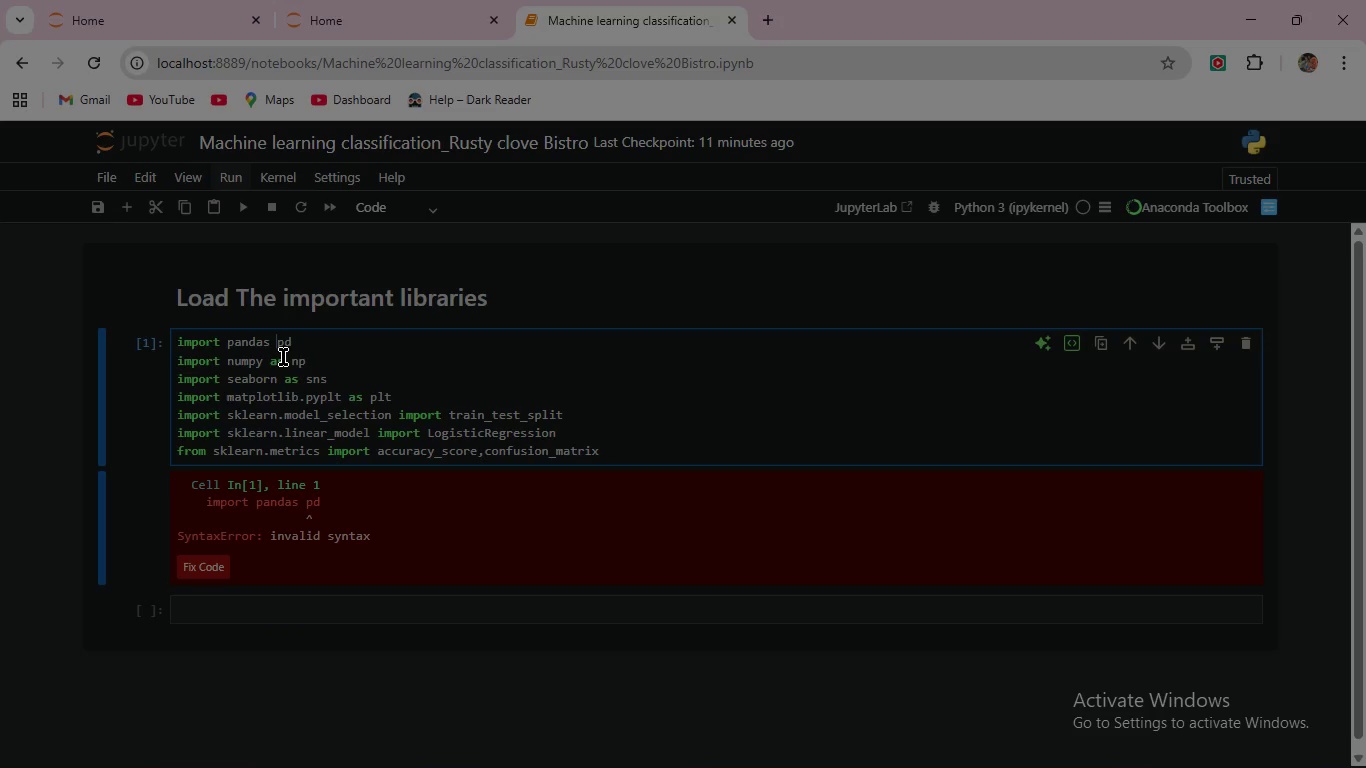 
type(as )
 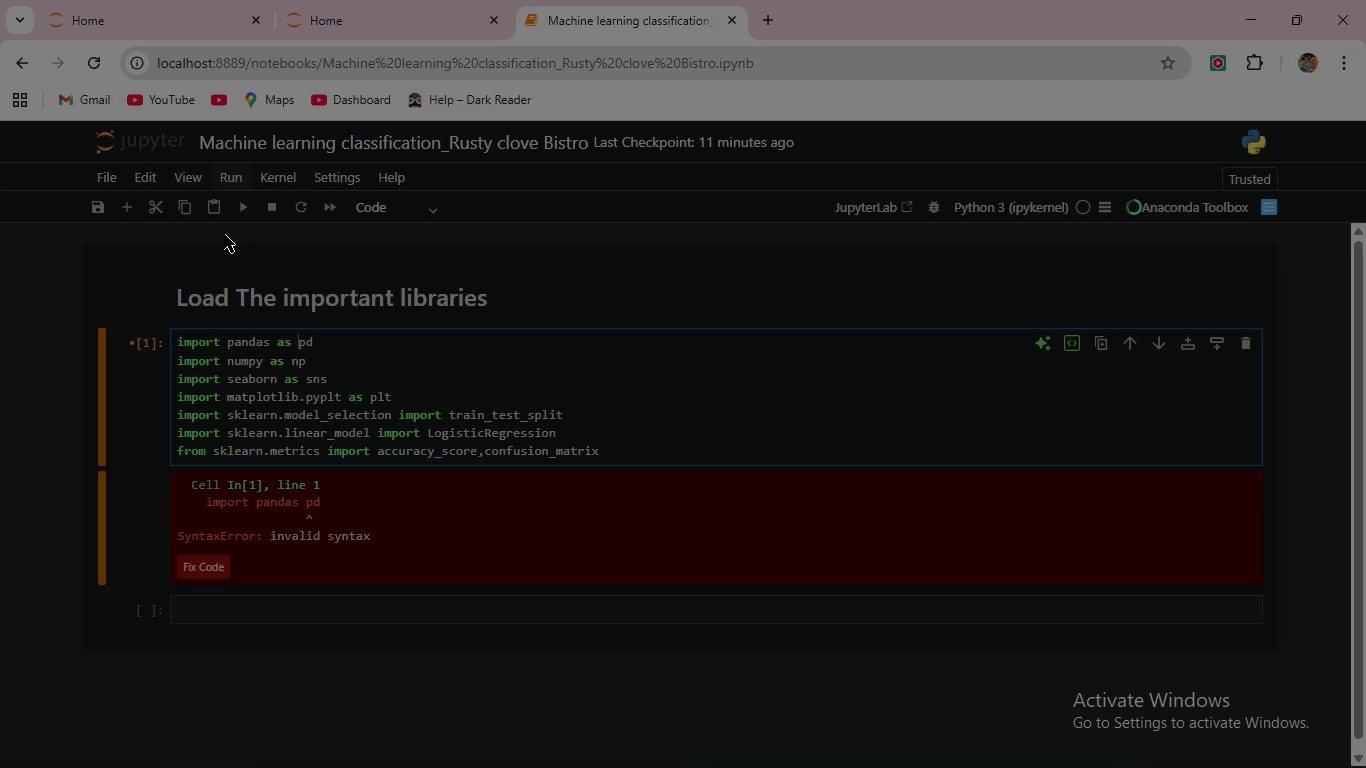 
left_click([239, 204])
 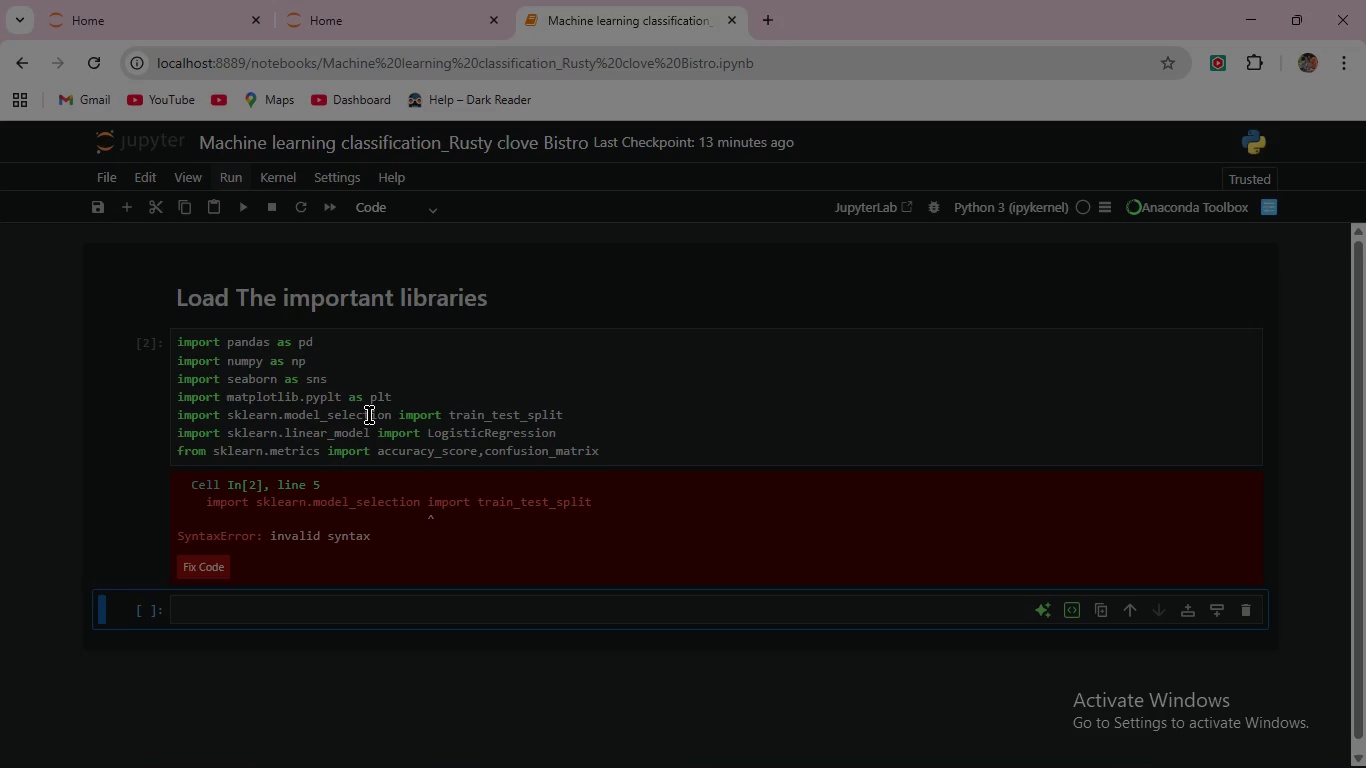 
wait(83.41)
 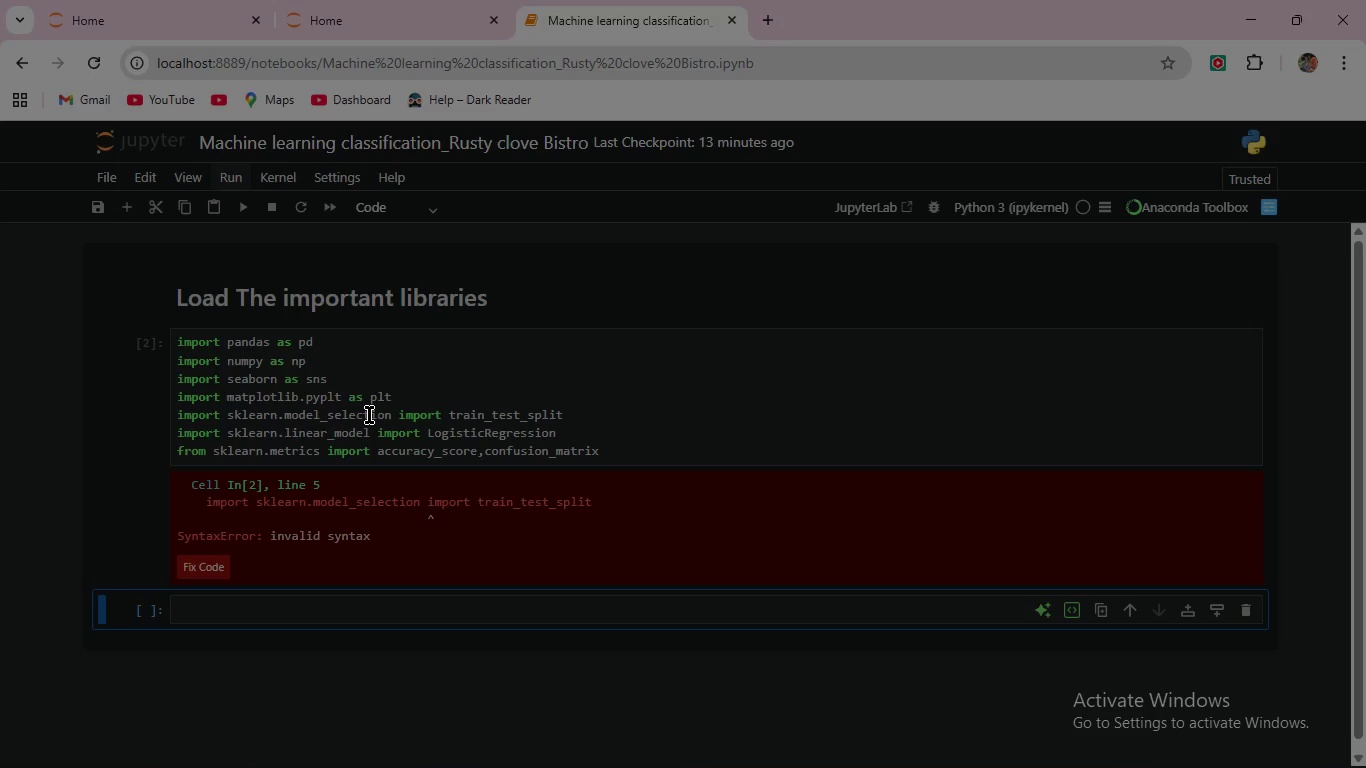 
left_click_drag(start_coordinate=[224, 415], to_coordinate=[177, 415])
 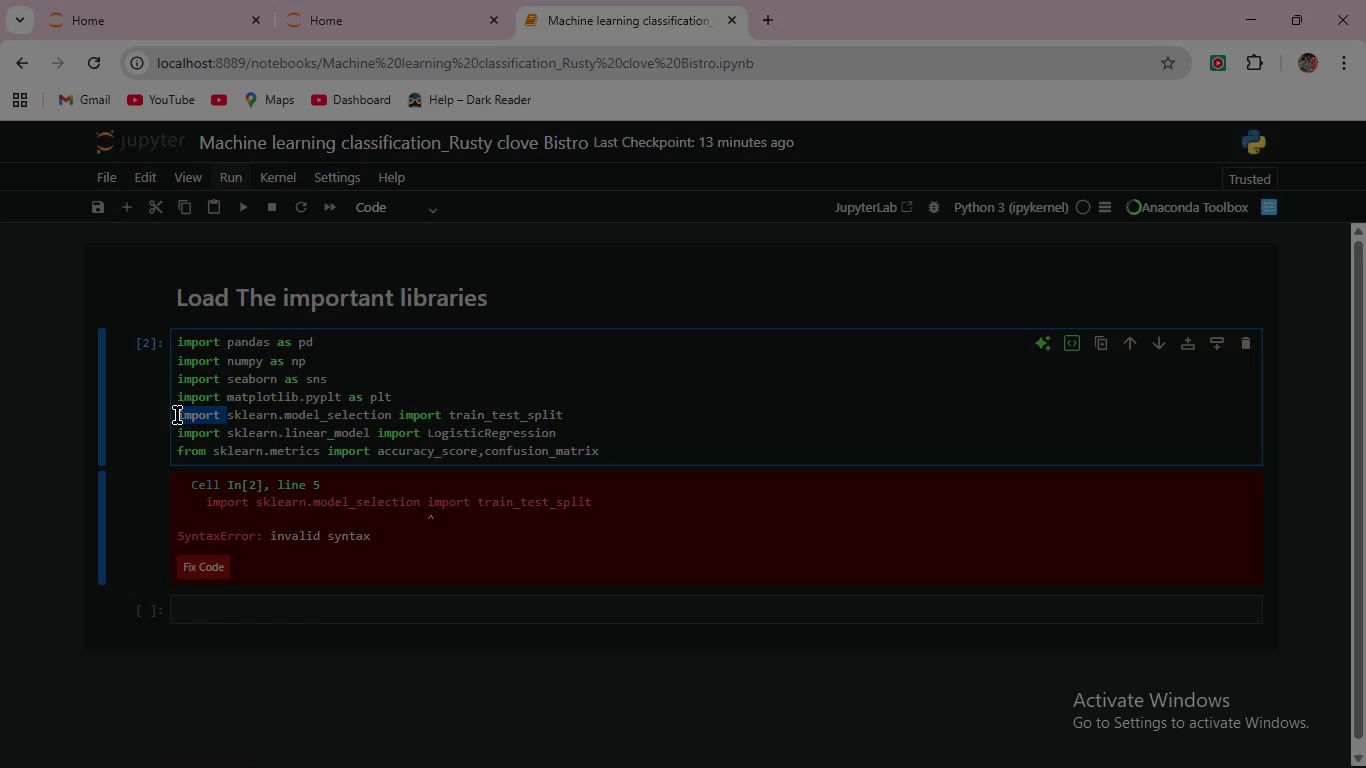 
type(from )
 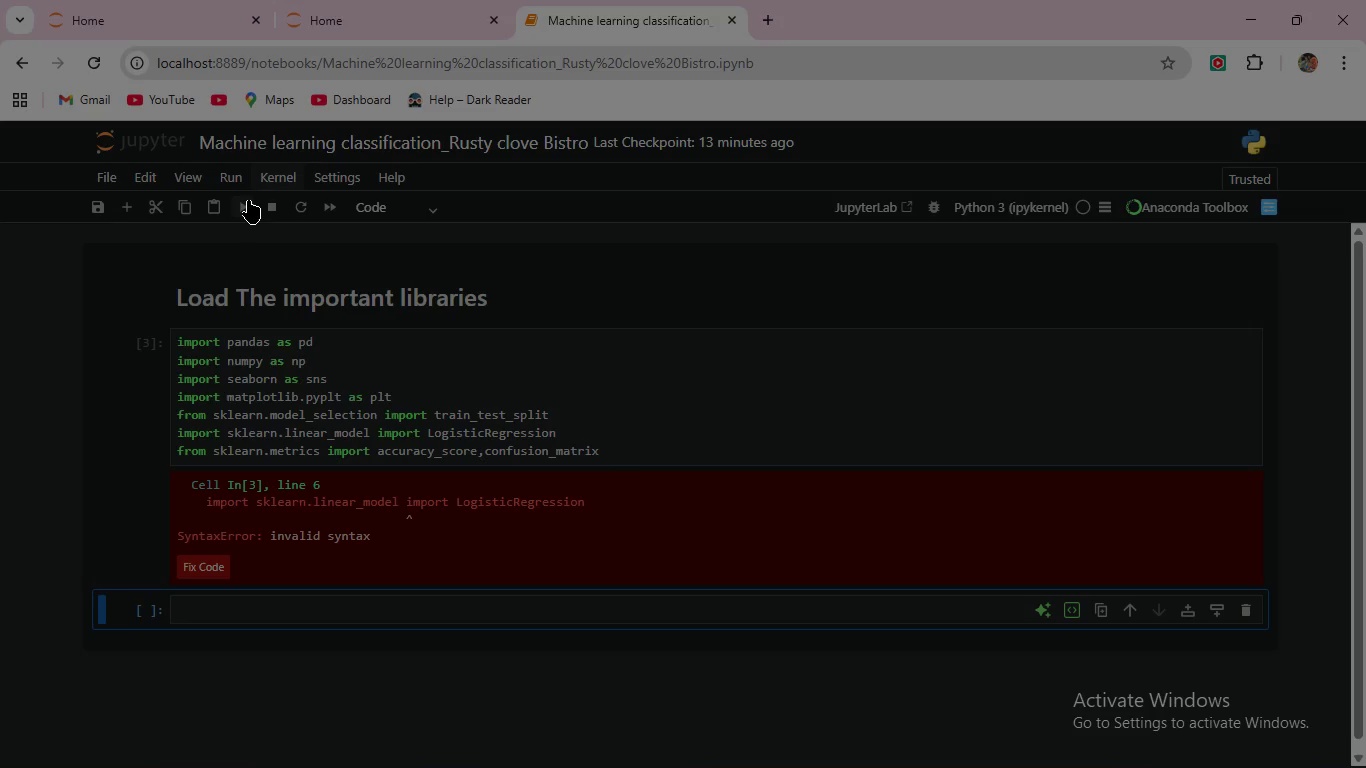 
wait(12.34)
 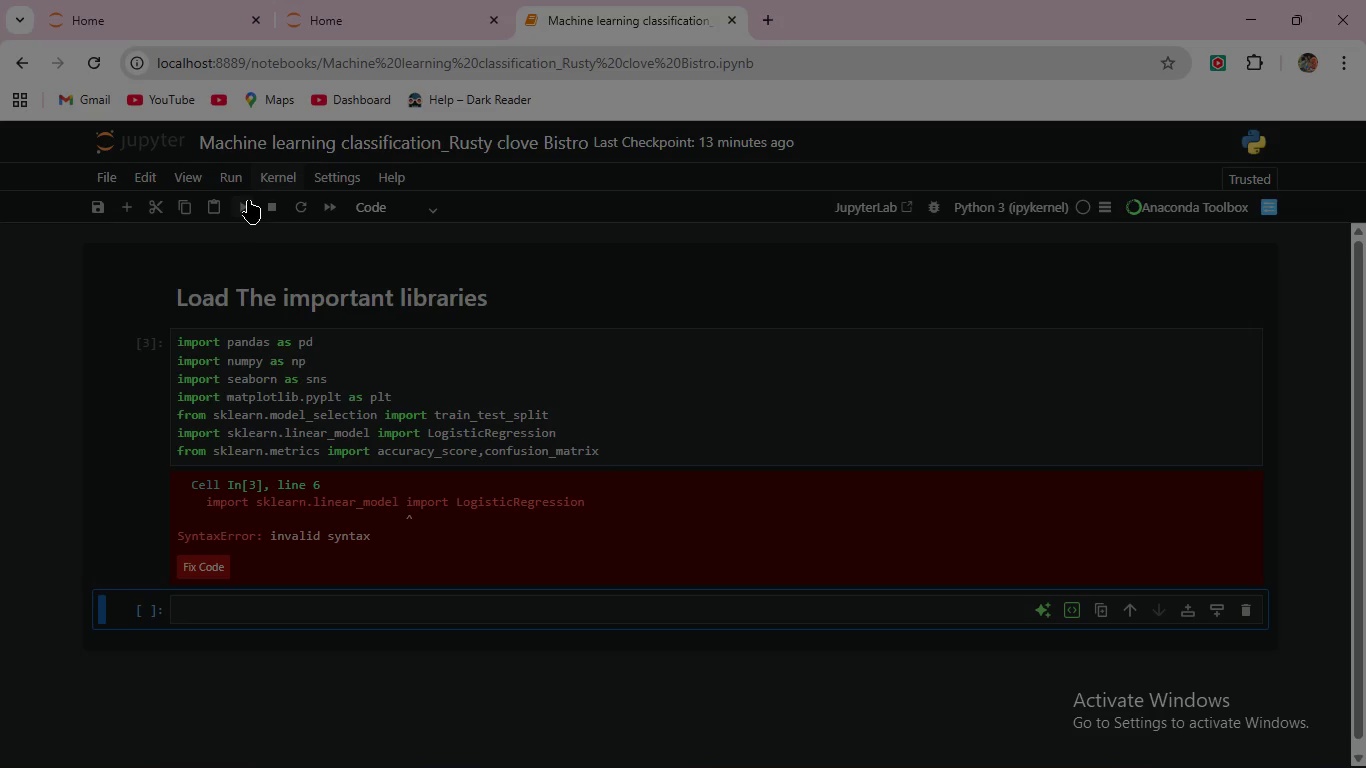 
left_click_drag(start_coordinate=[221, 433], to_coordinate=[175, 427])
 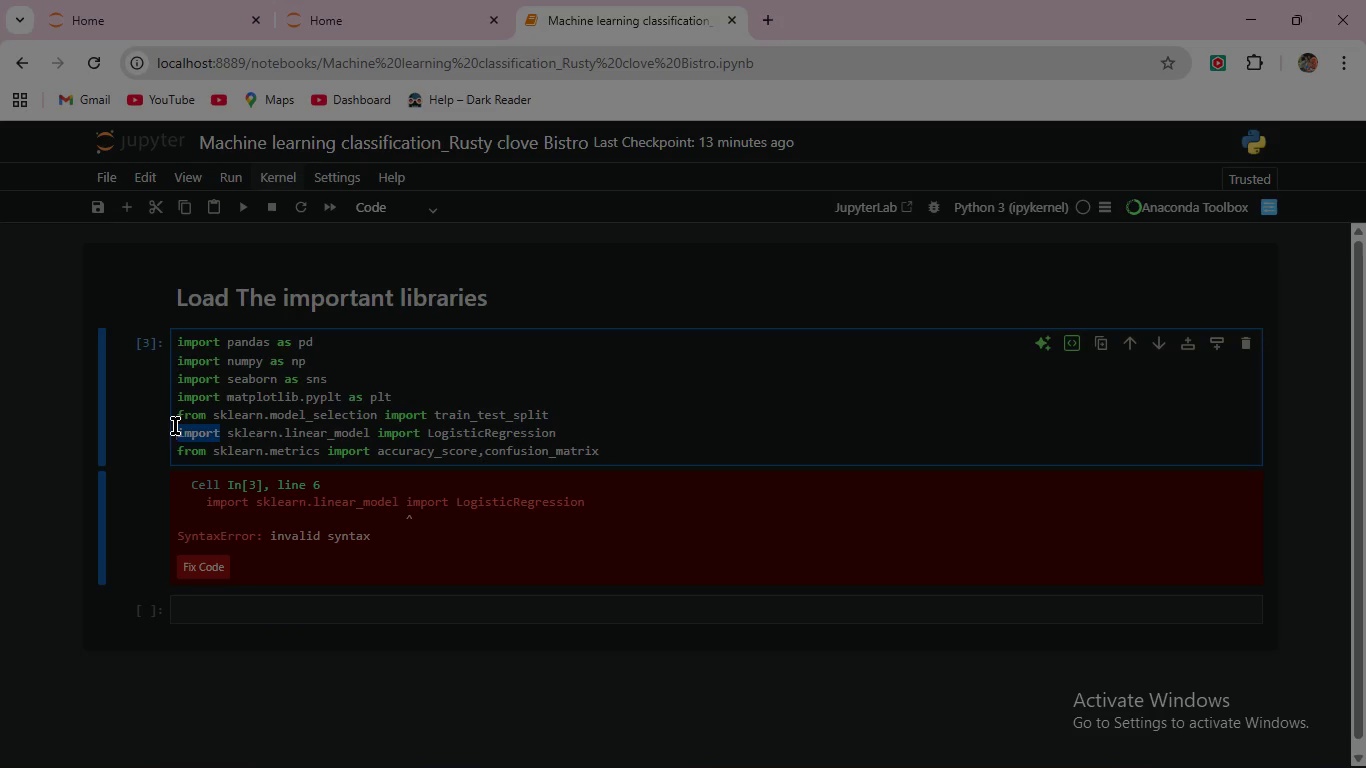 
type(from)
 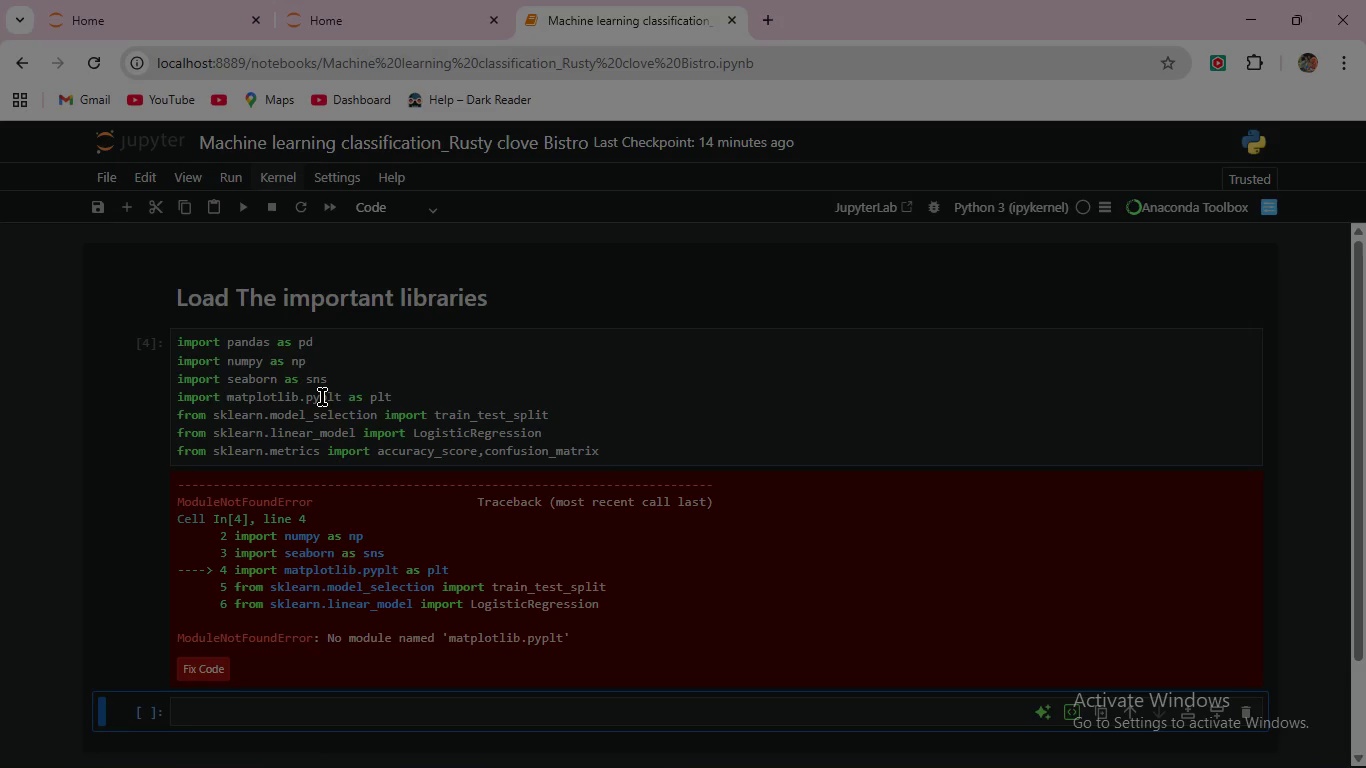 
wait(52.88)
 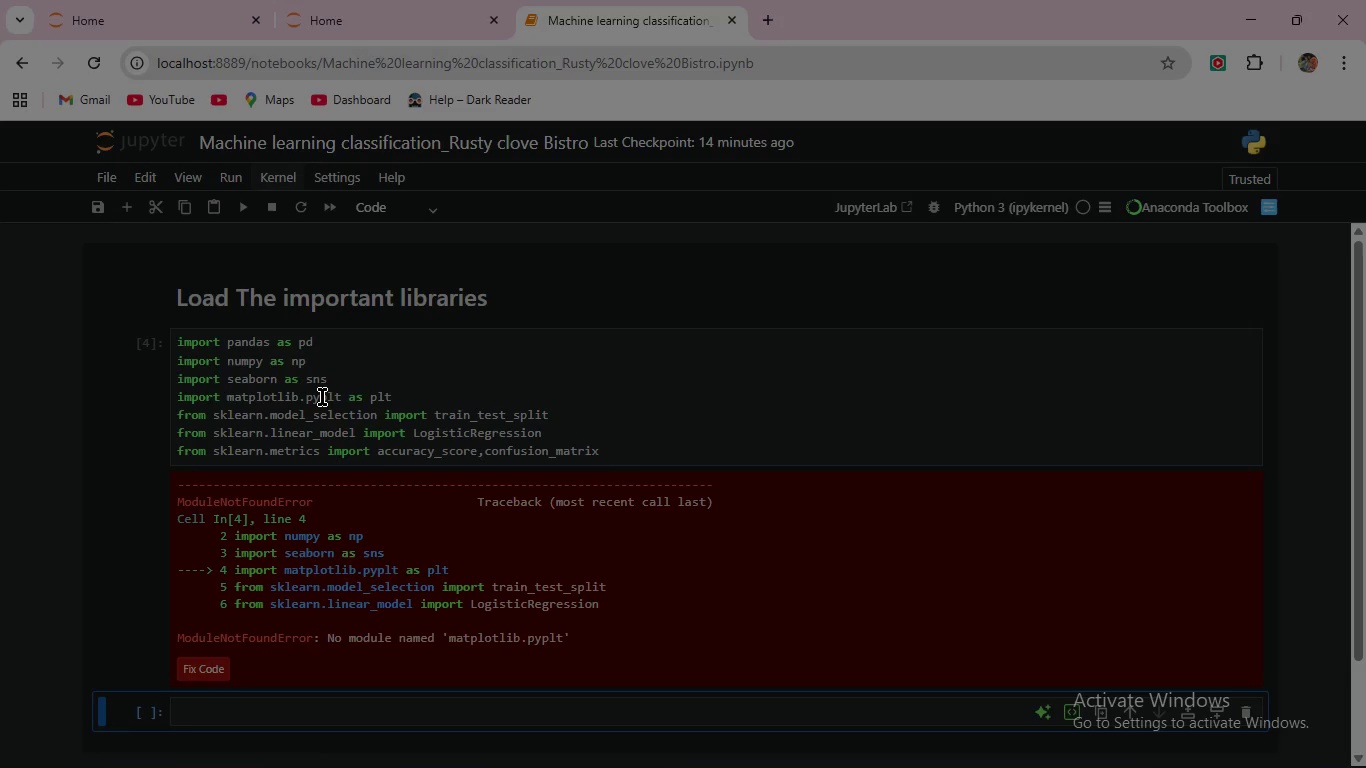 
key(O)
 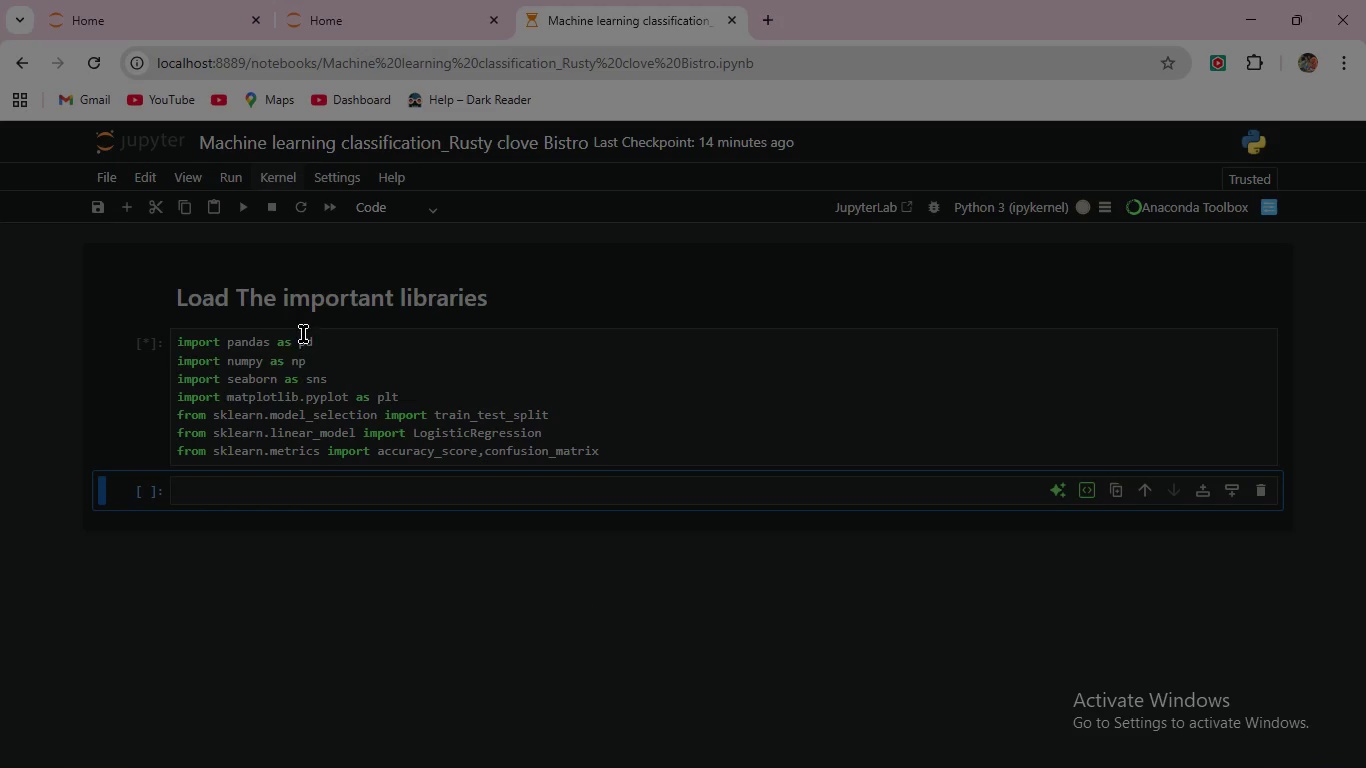 
left_click([295, 490])
 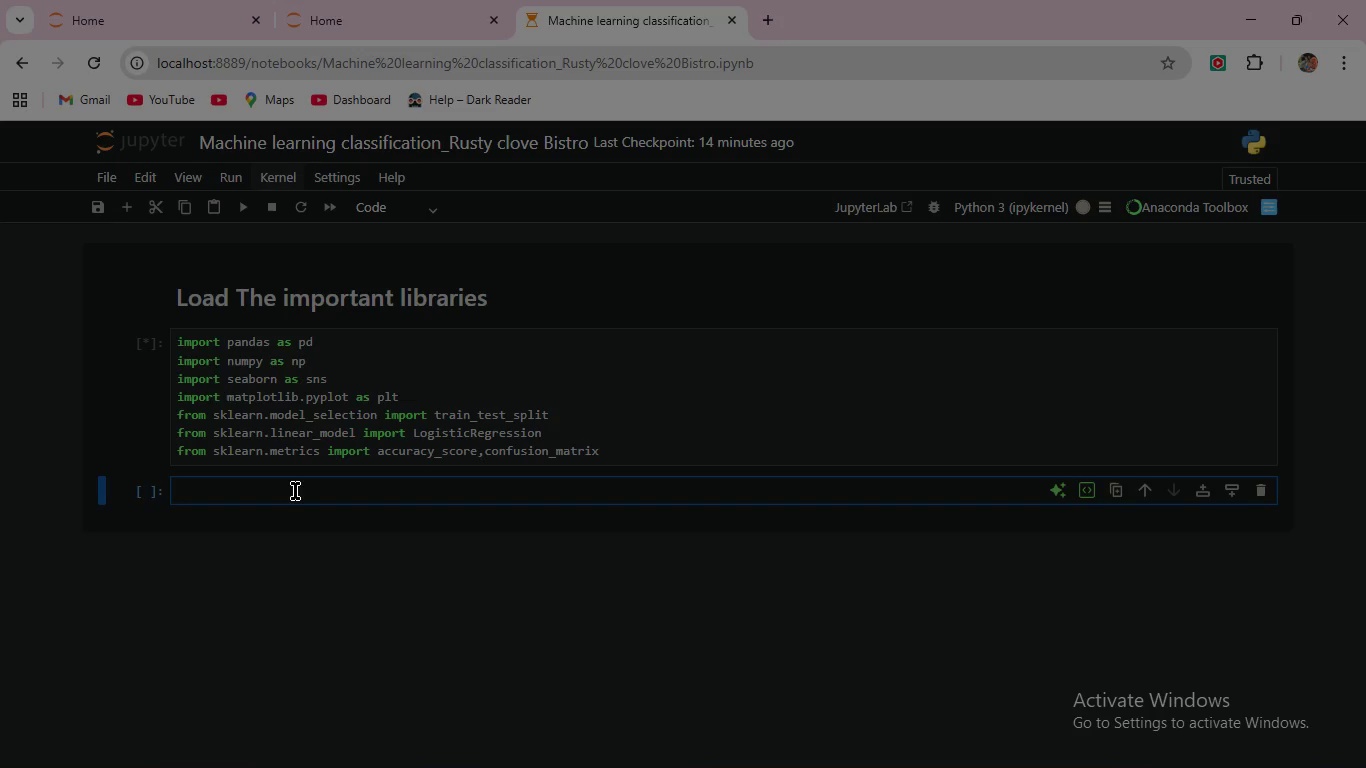 
wait(8.39)
 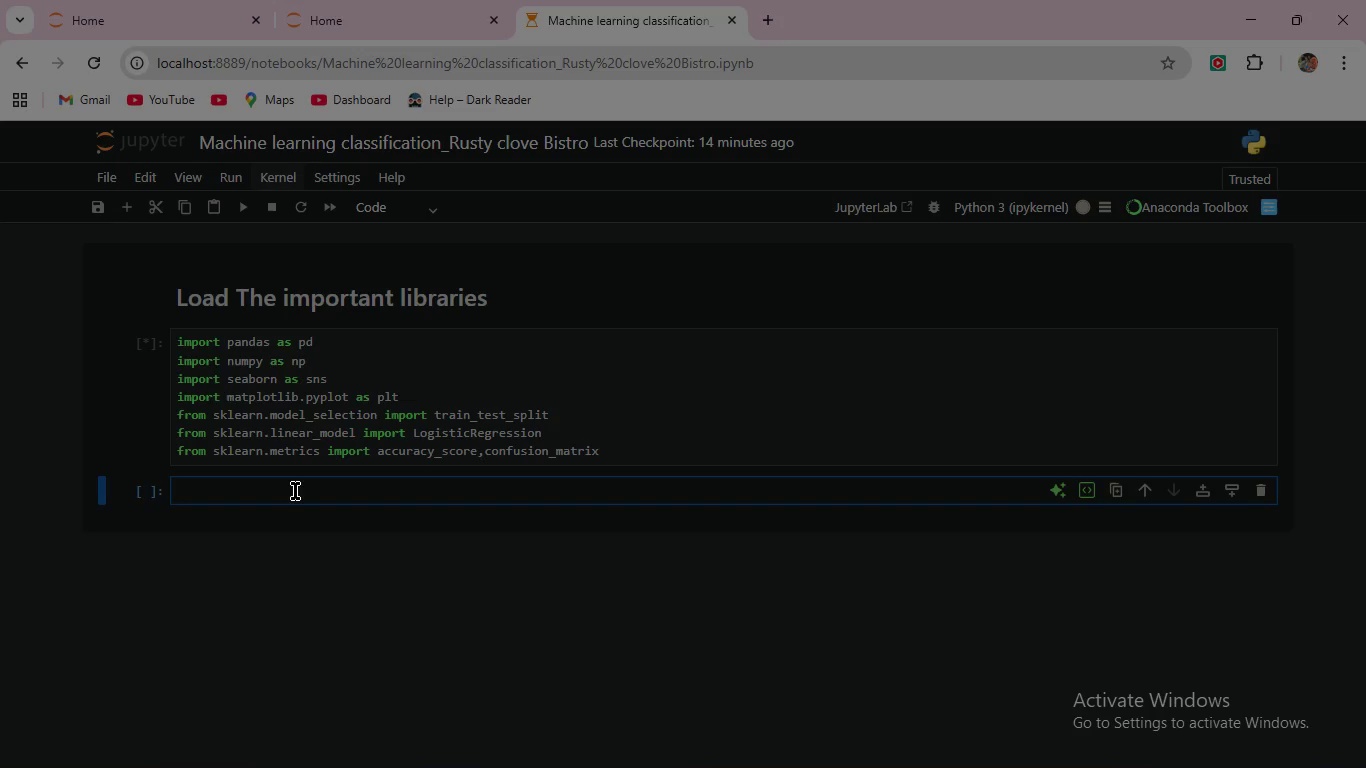 
key(Enter)
 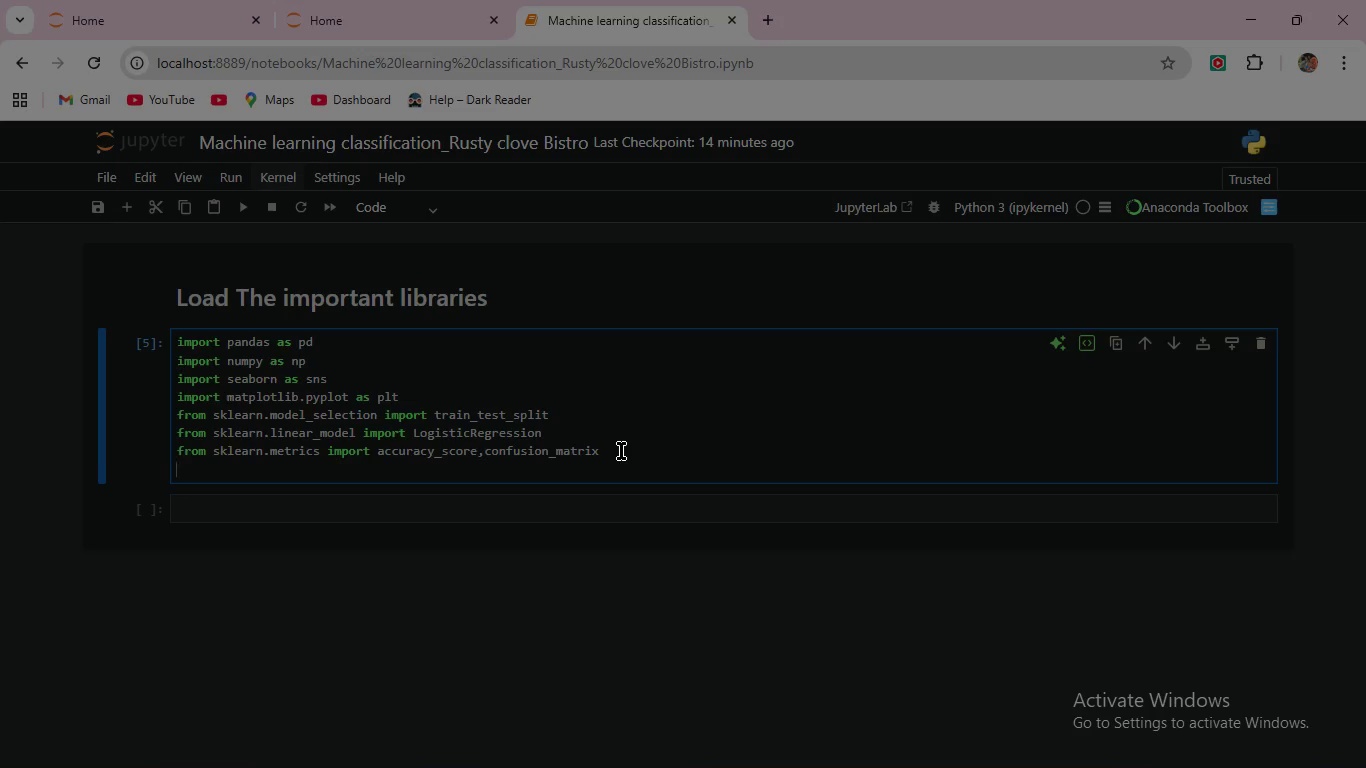 
key(Enter)
 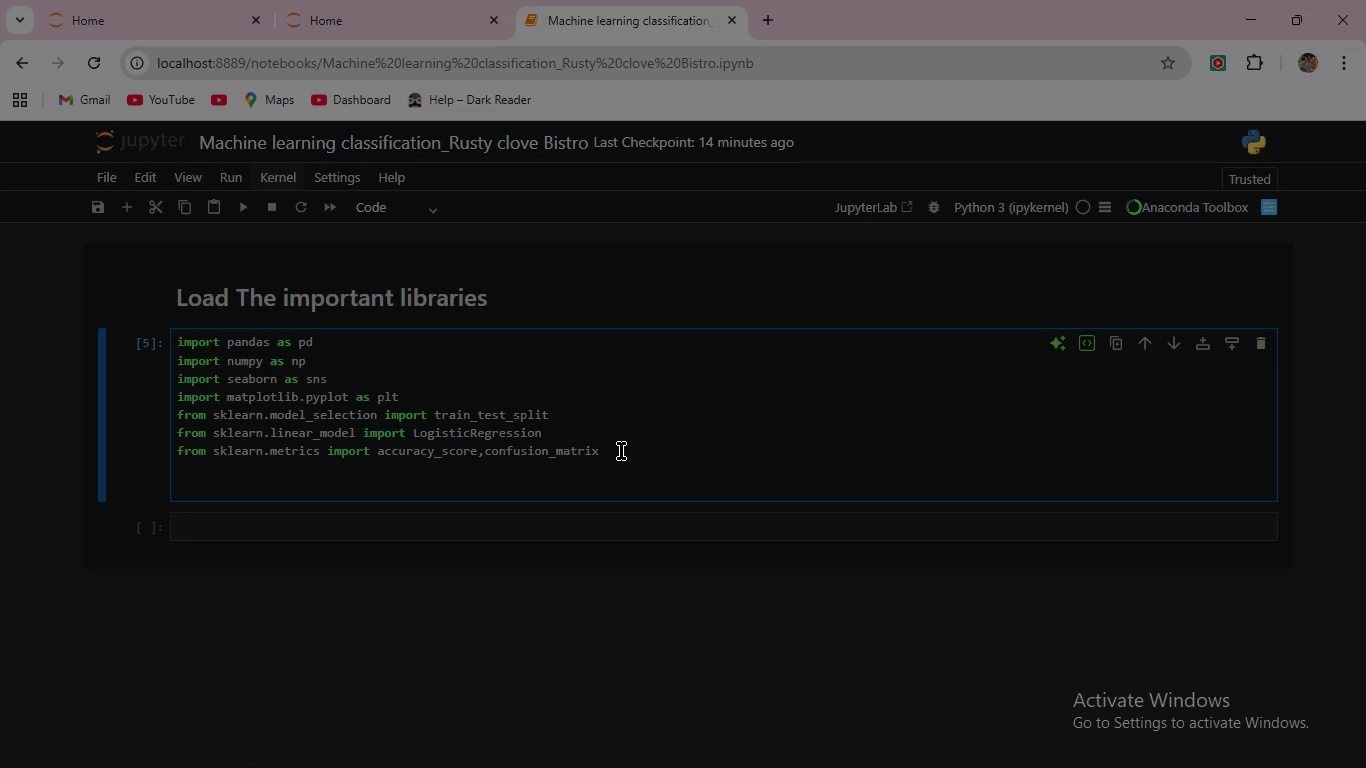 
wait(5.01)
 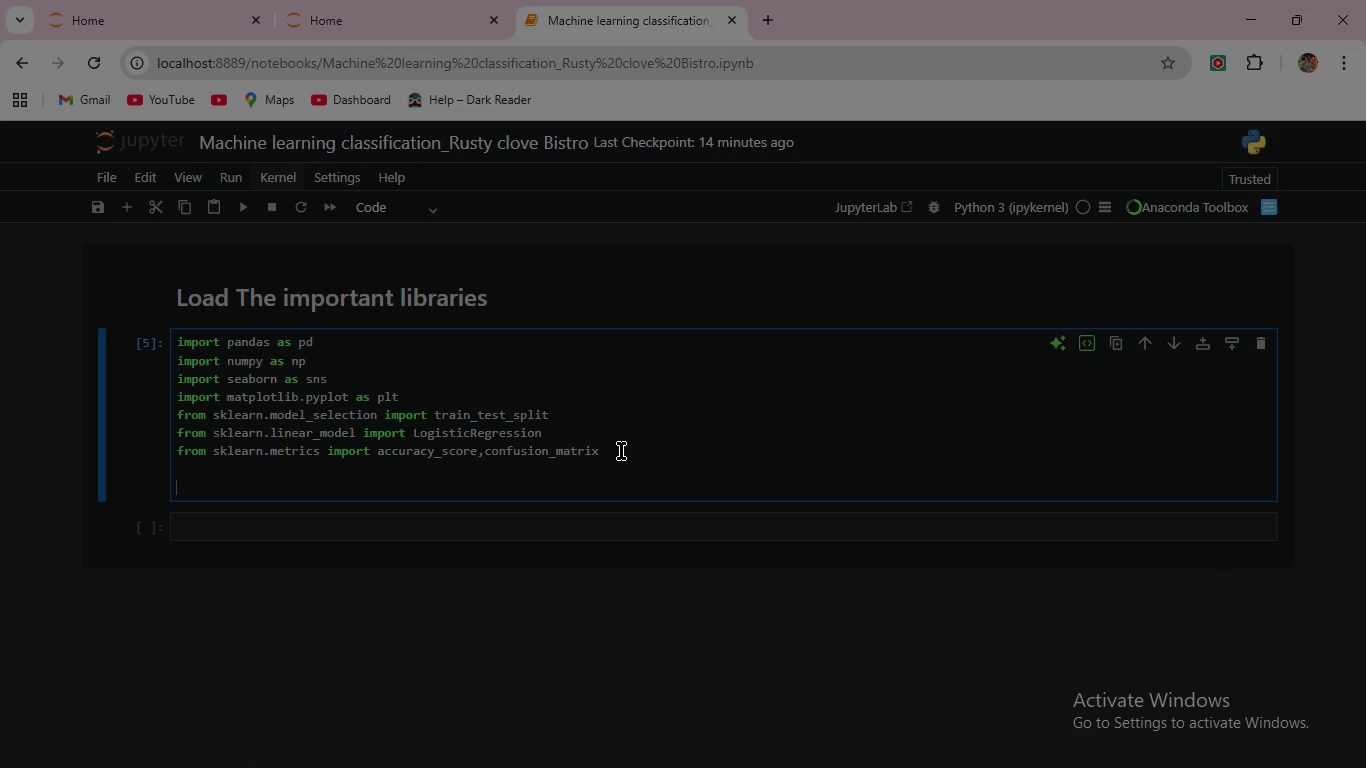 
key(Shift+3)
 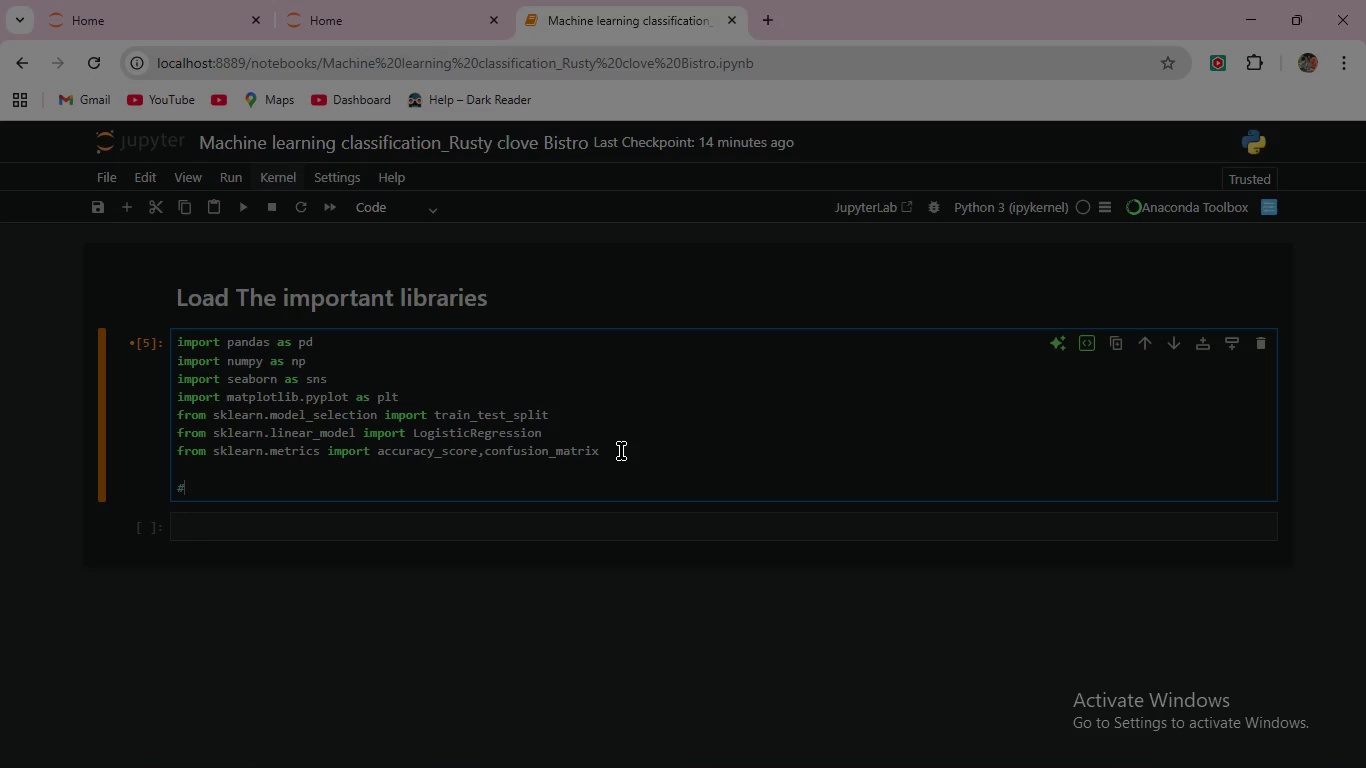 
type(set)
 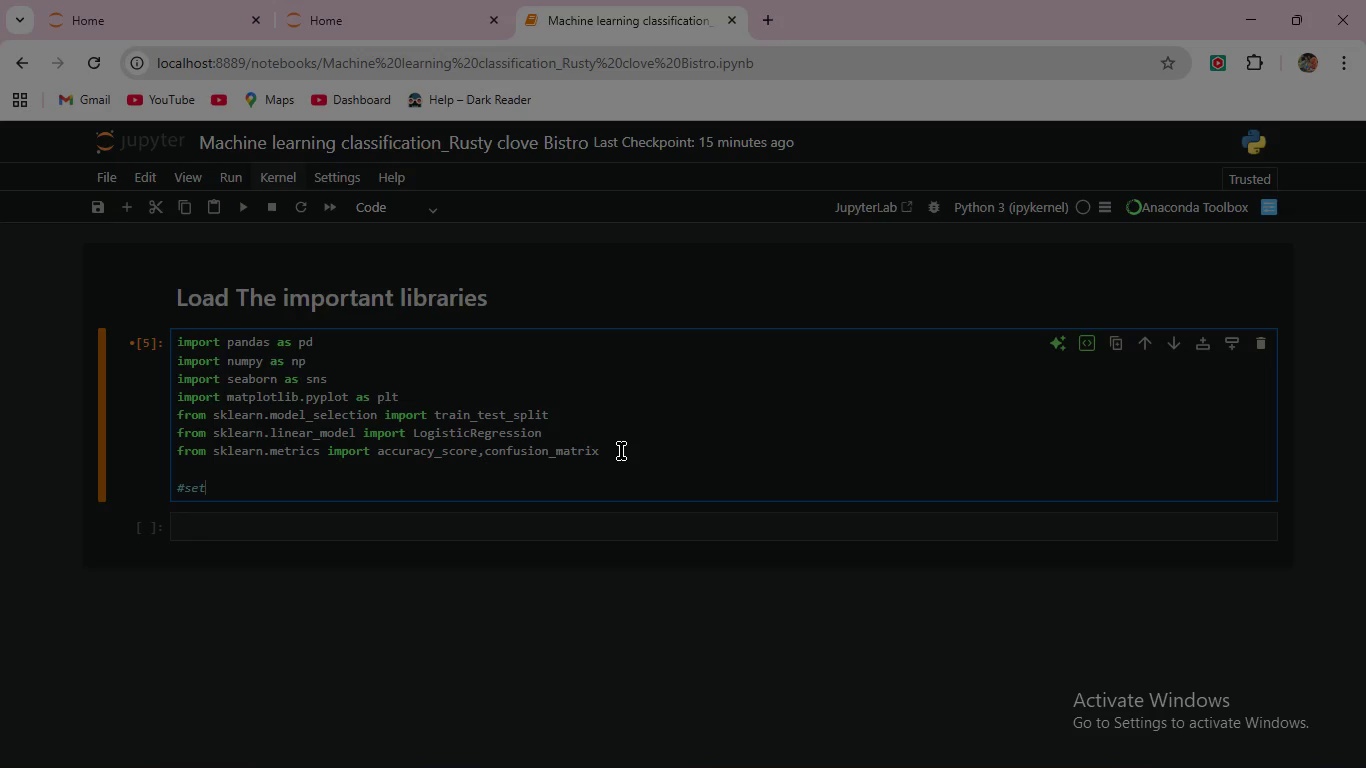 
key(Backspace)
 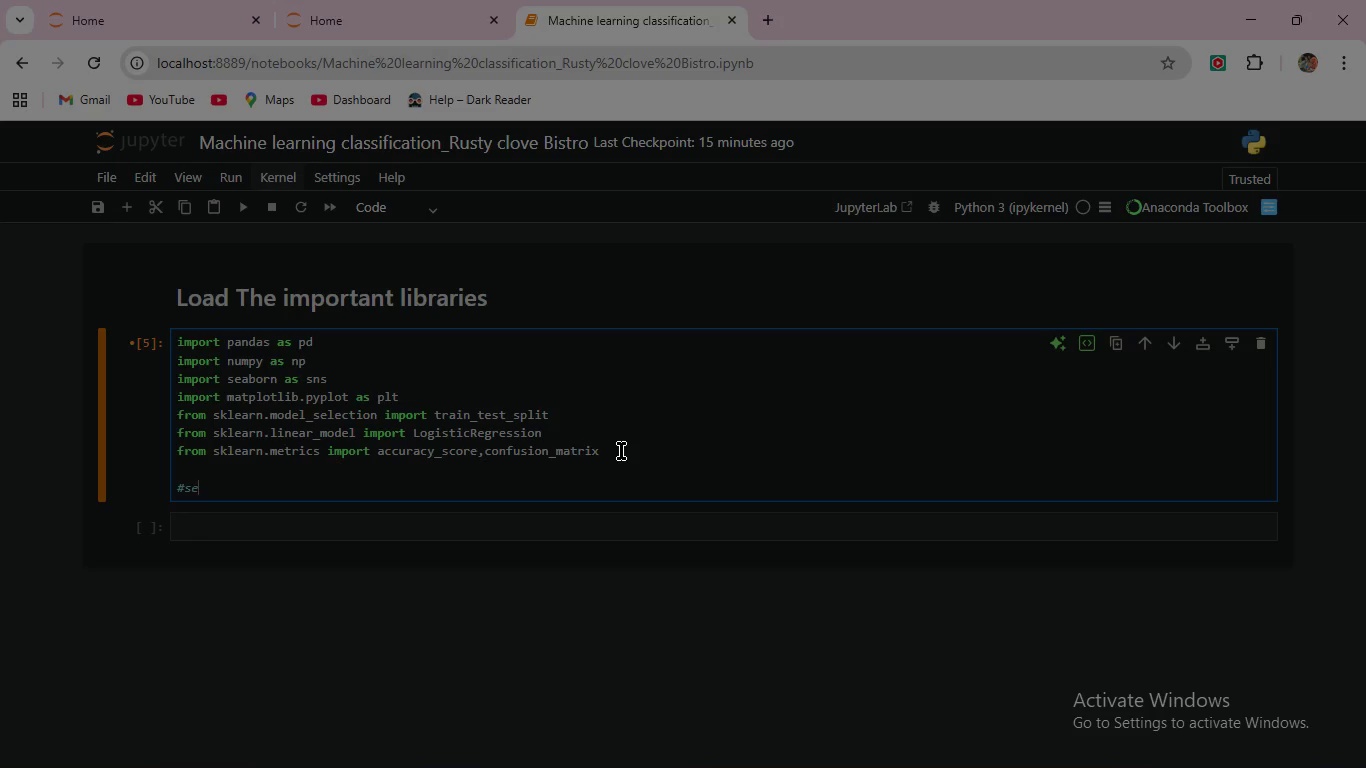 
key(Backspace)
 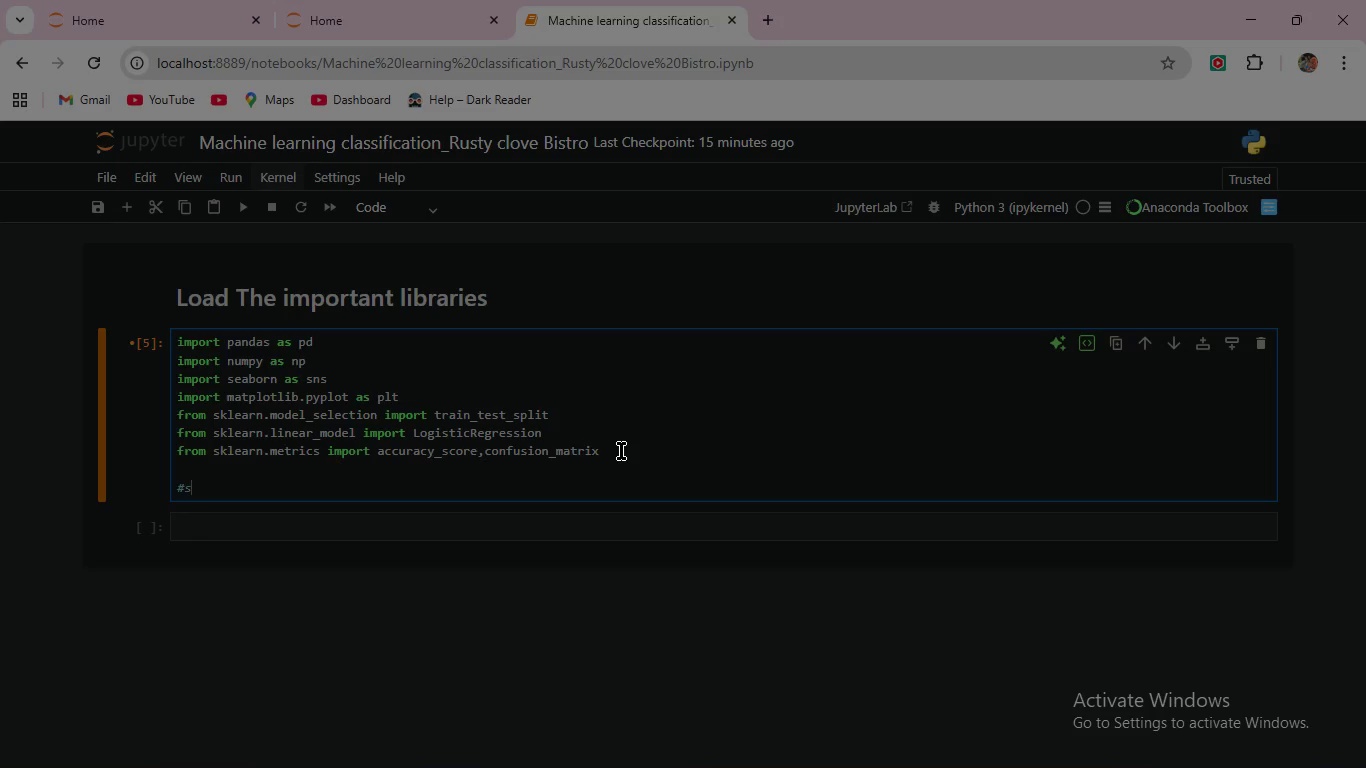 
key(Backspace)
 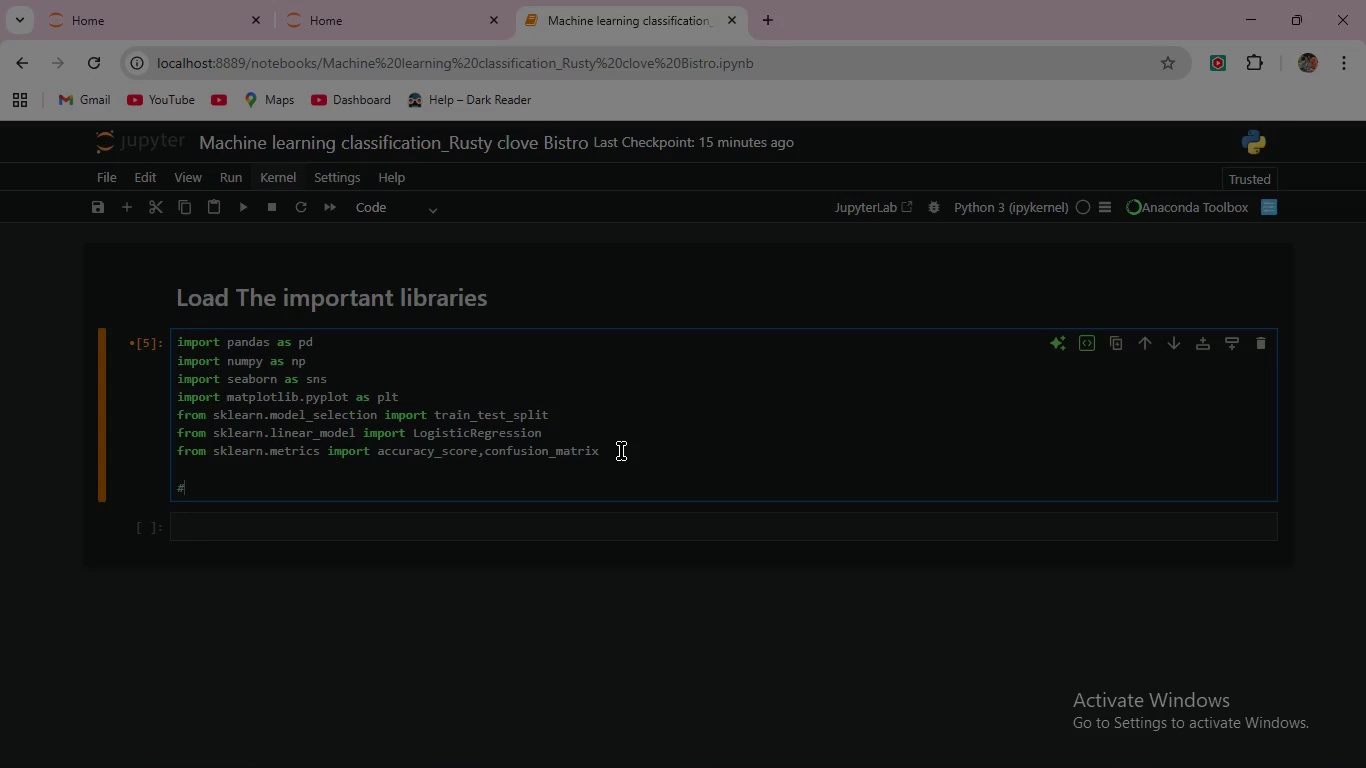 
key(Backspace)
 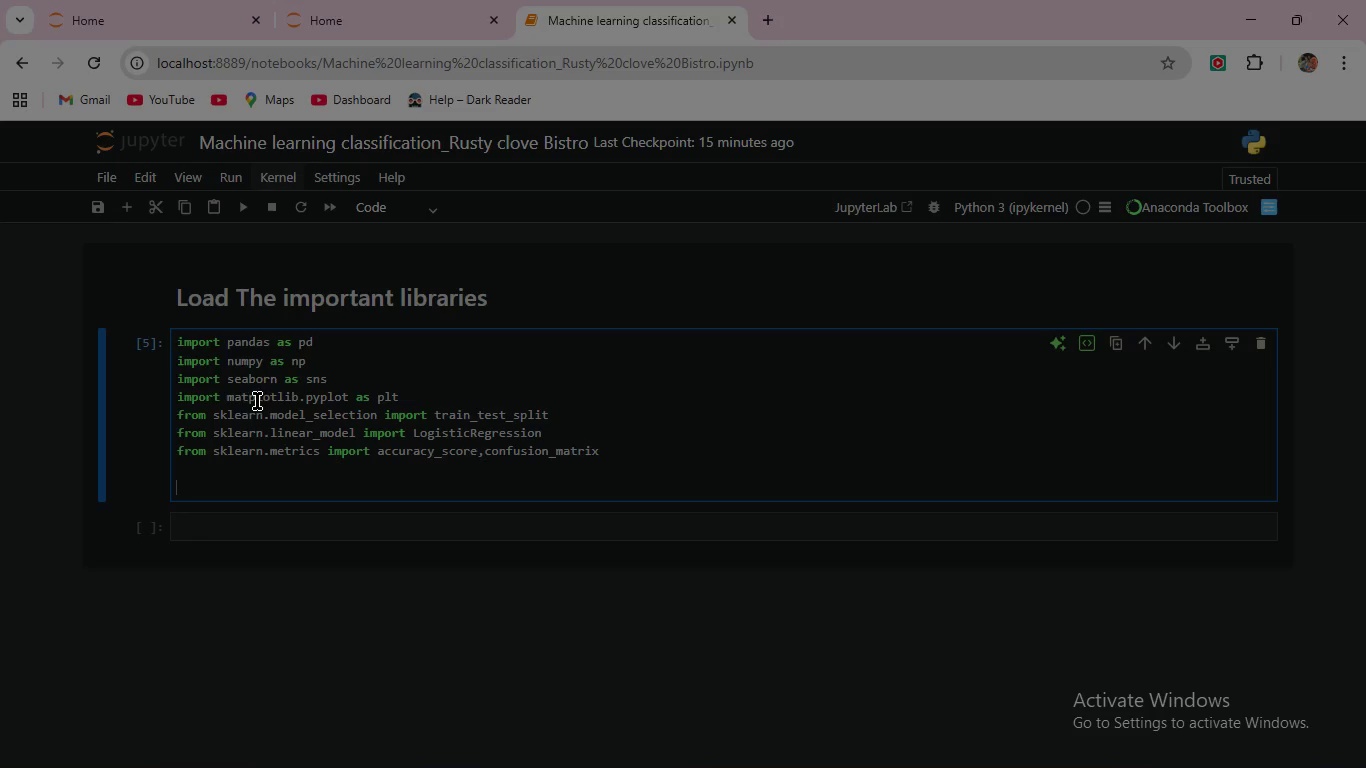 
wait(11.3)
 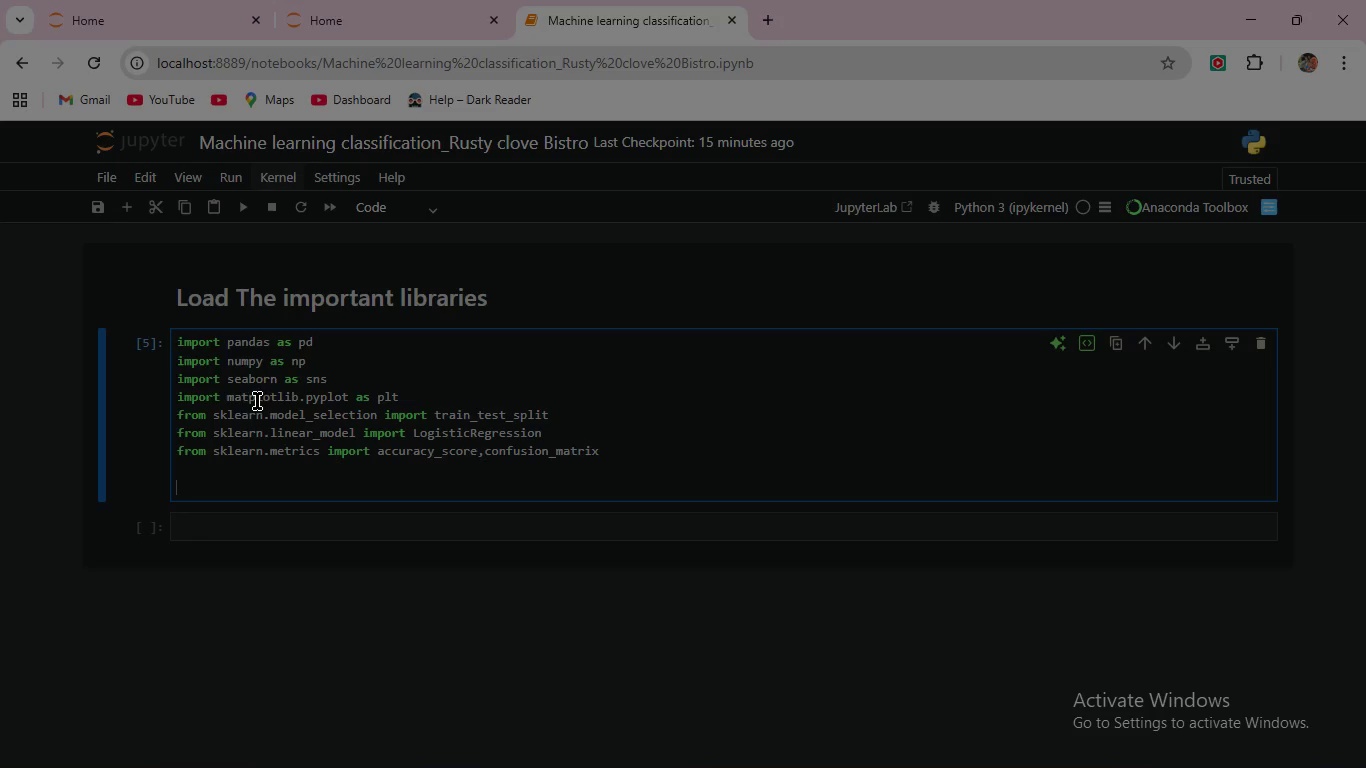 
left_click([238, 517])
 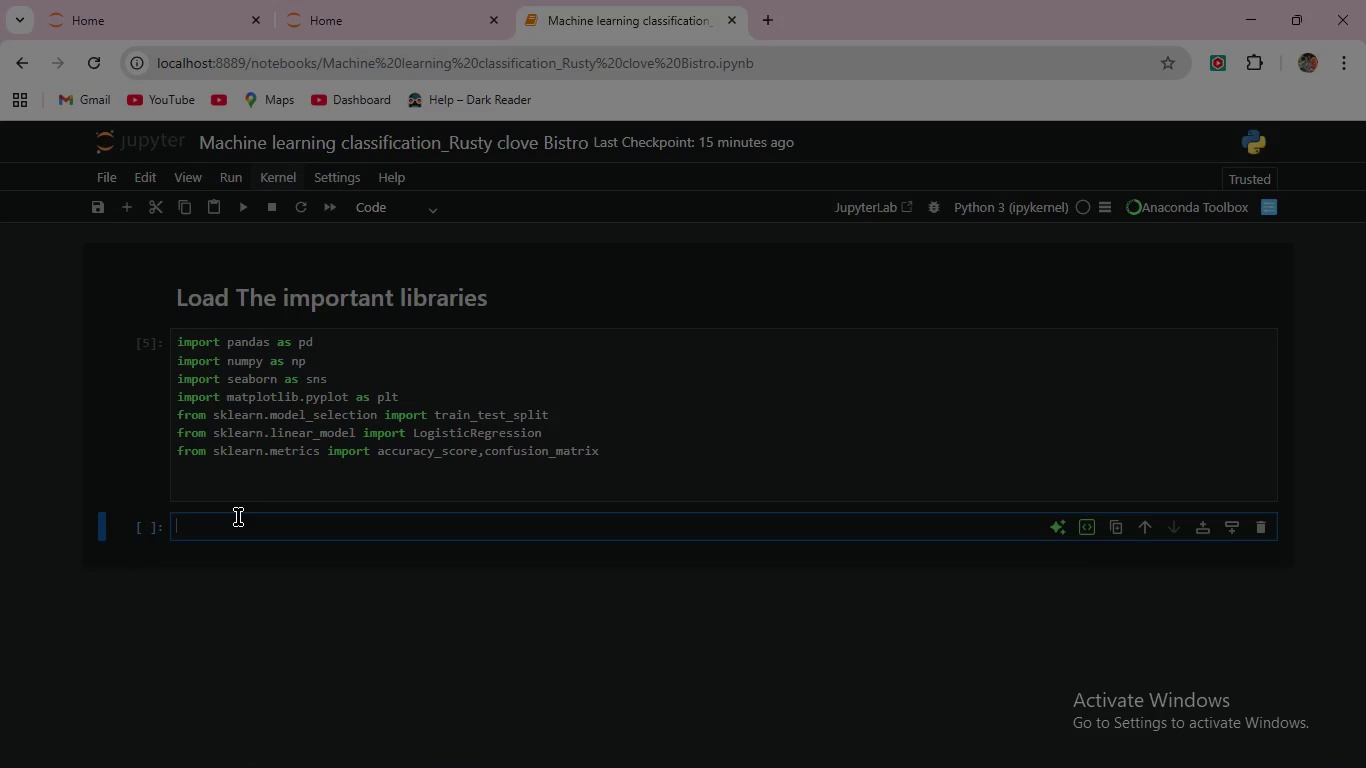 
type(## Load )
 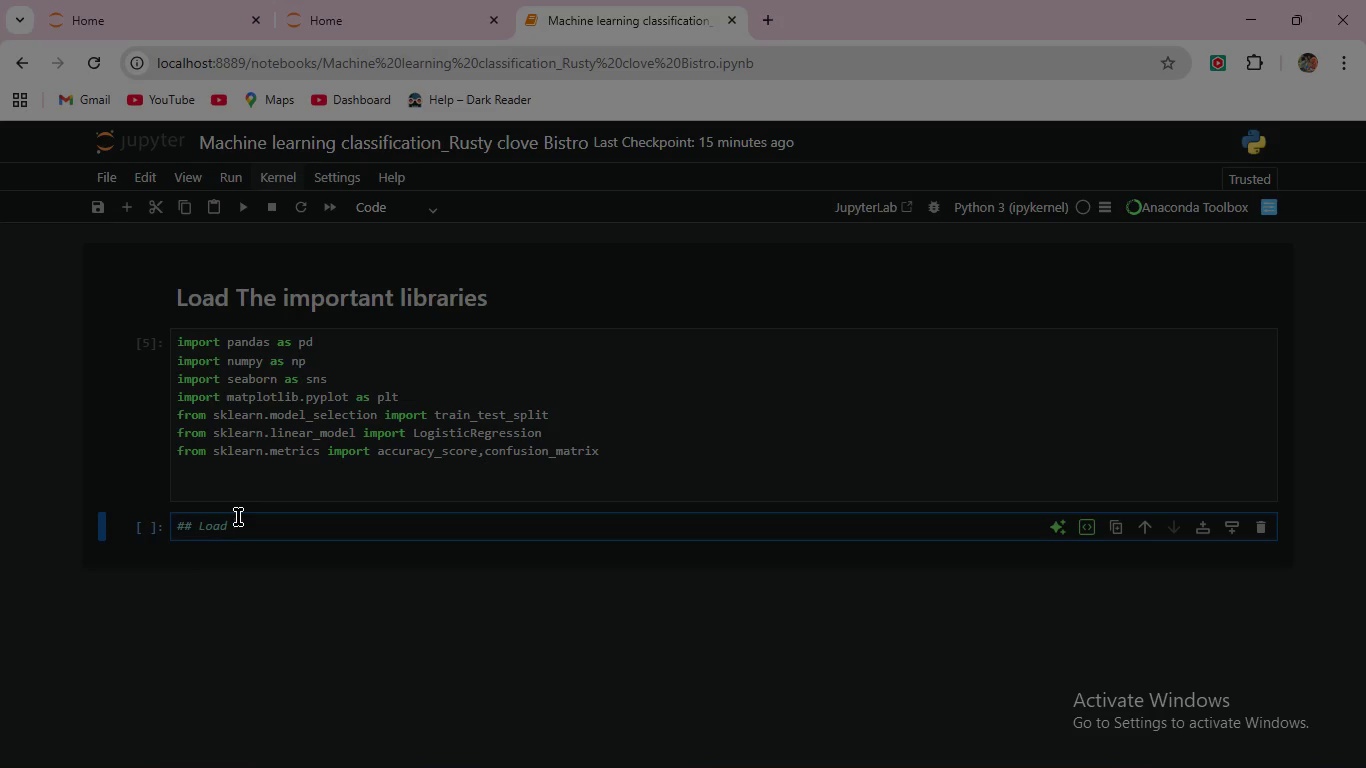 
type(Data set )
 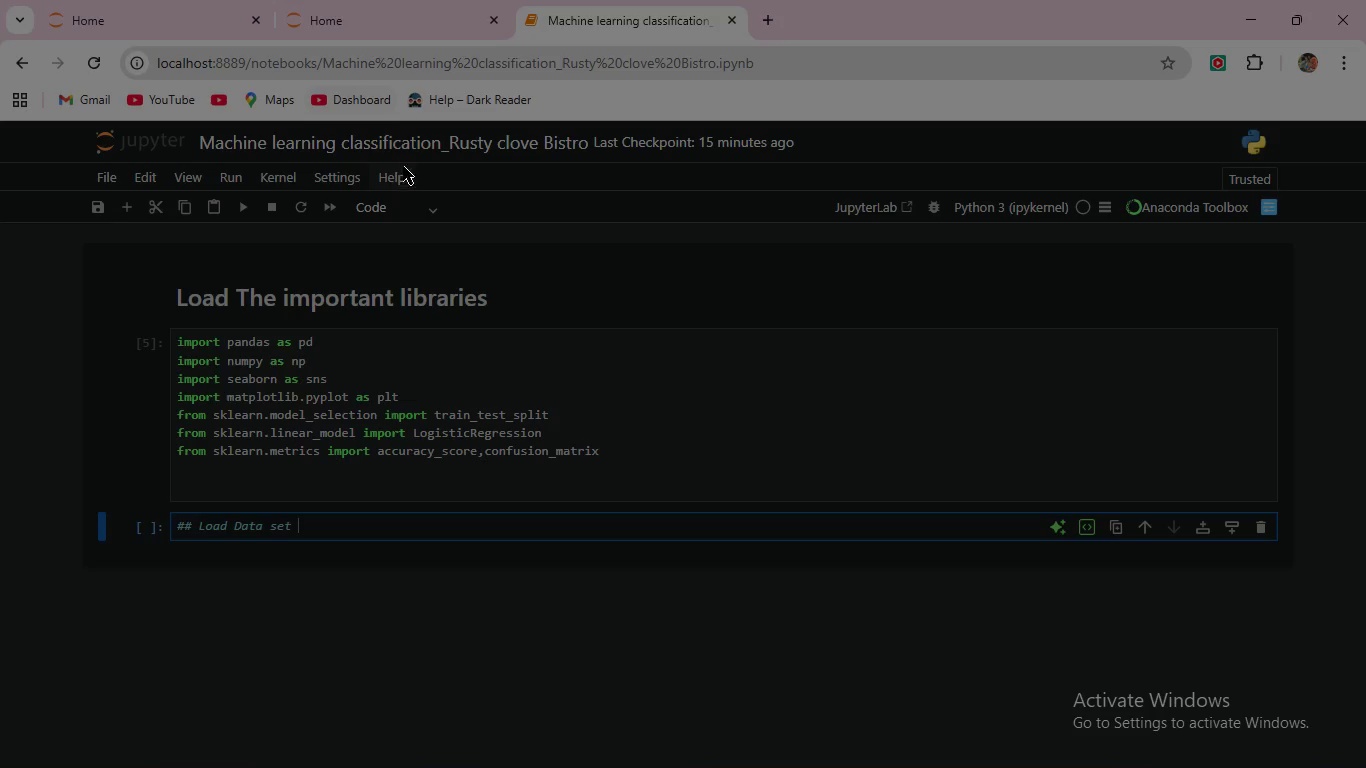 
left_click([394, 204])
 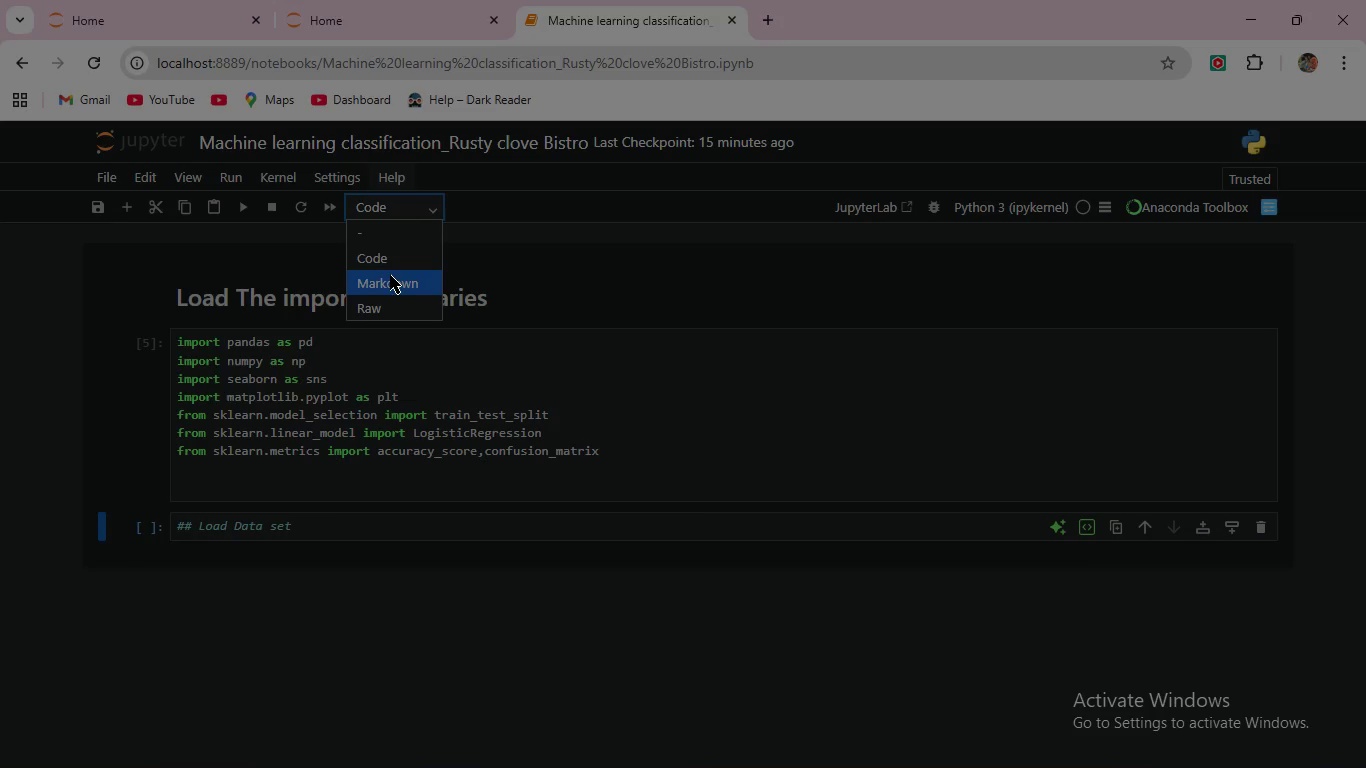 
left_click([389, 277])
 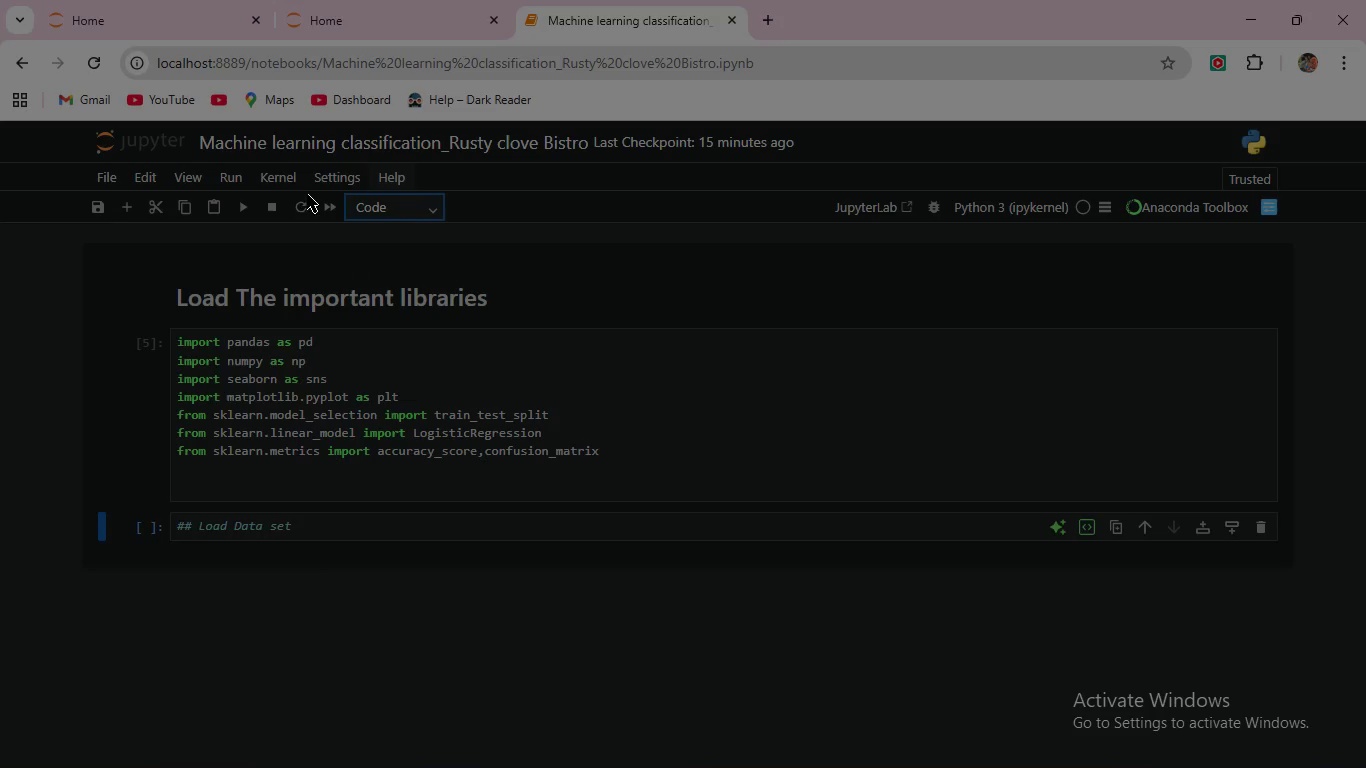 
mouse_move([270, 207])
 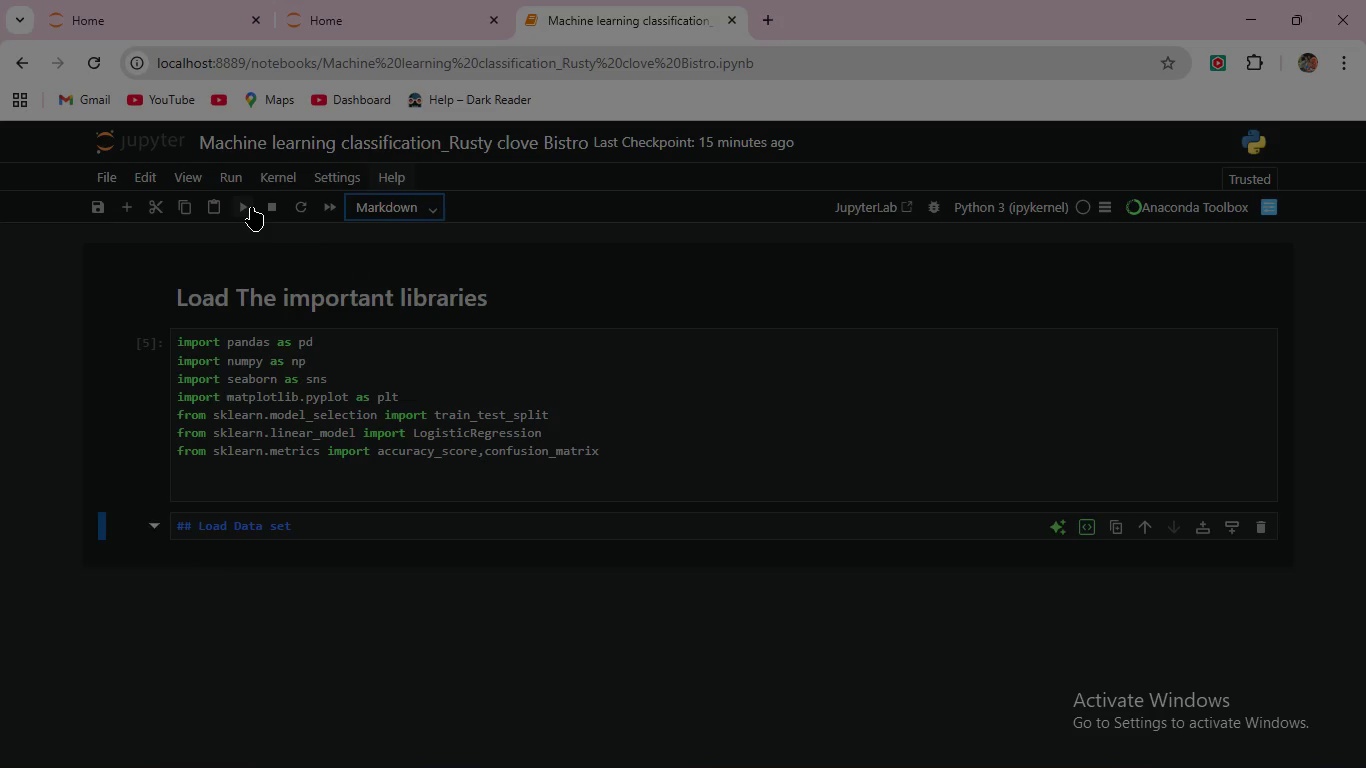 
left_click([251, 207])
 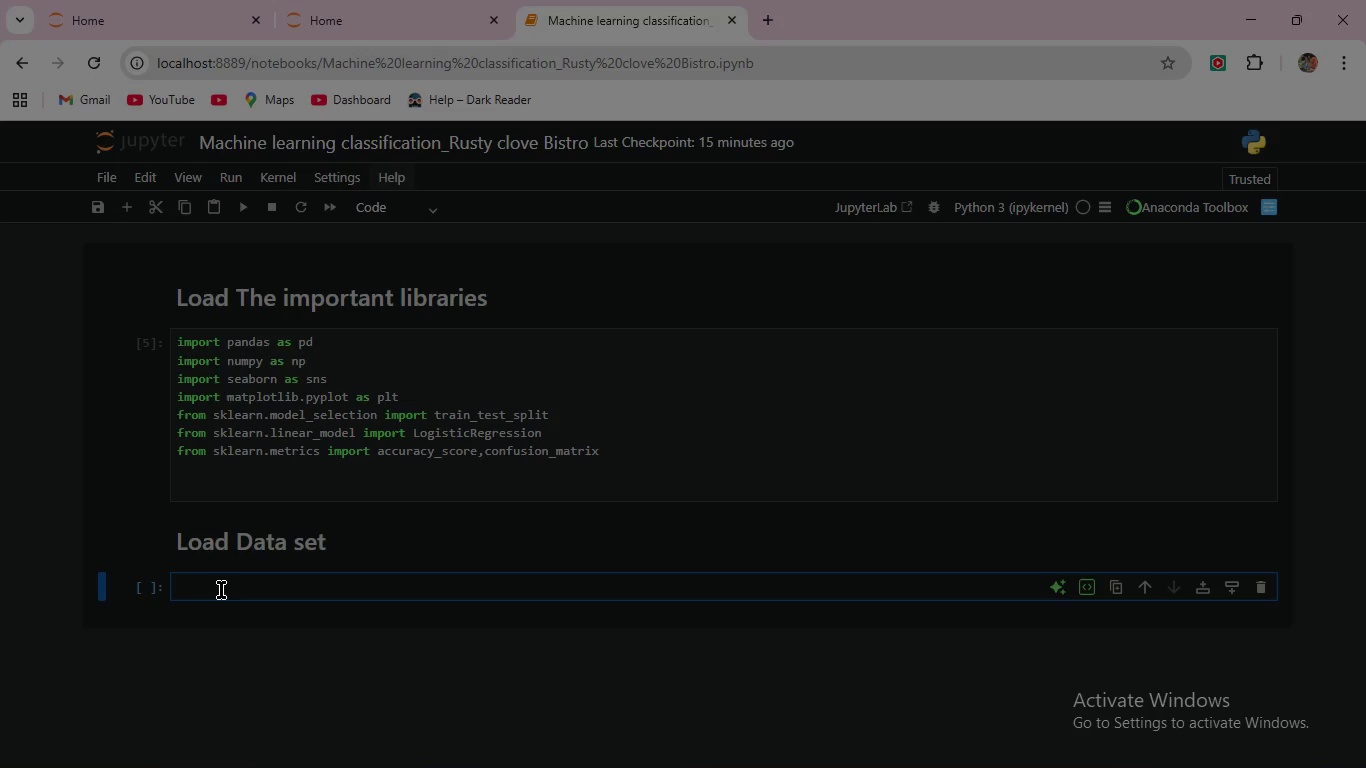 
type(df= sns)
 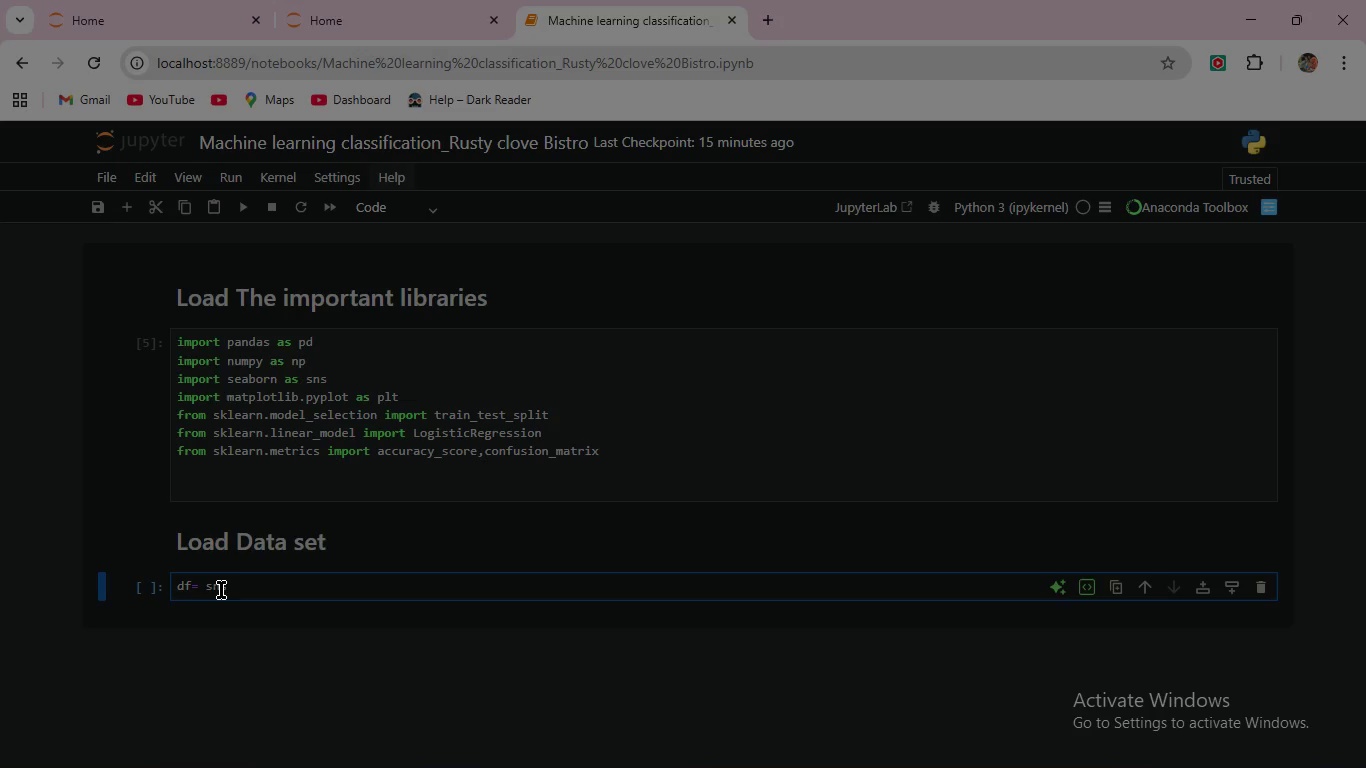 
type(.load_dataset('tips))
key(Backspace)
type('))
 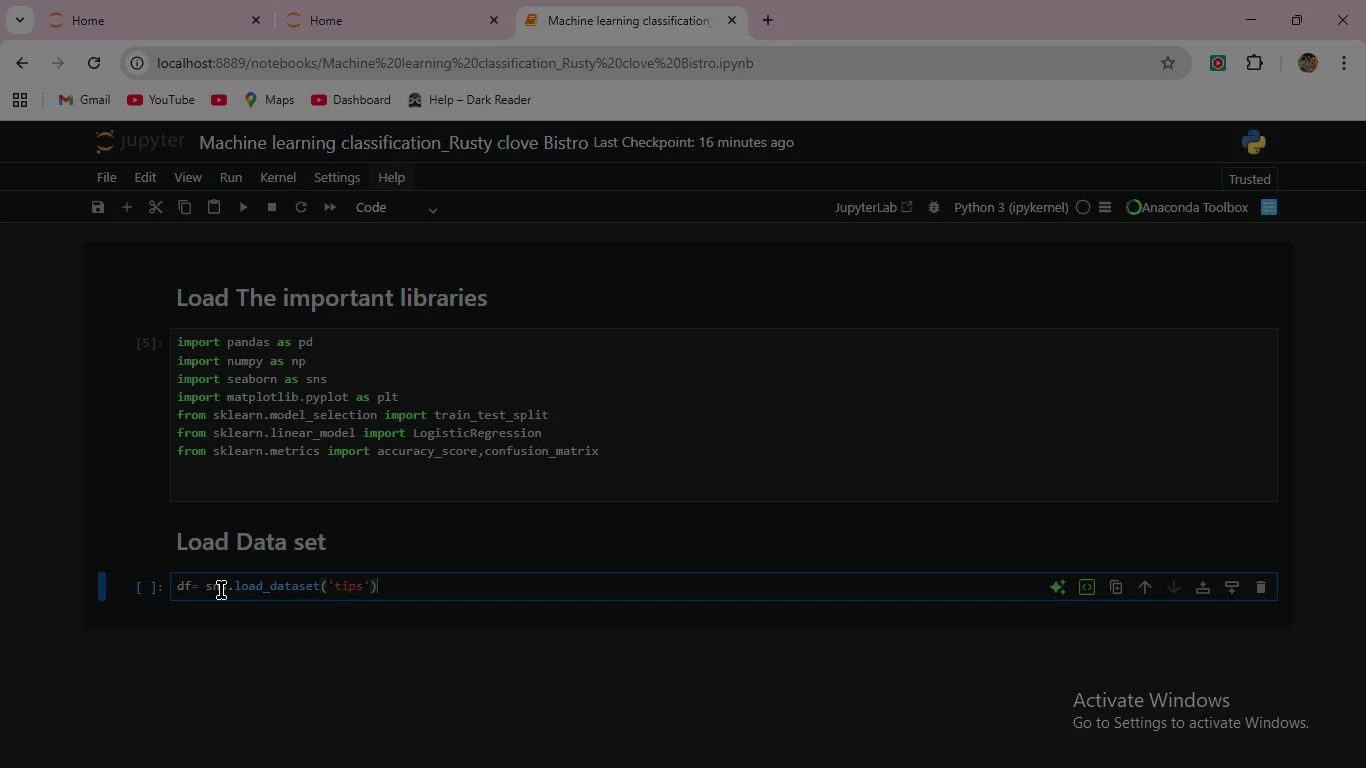 
left_click([248, 210])
 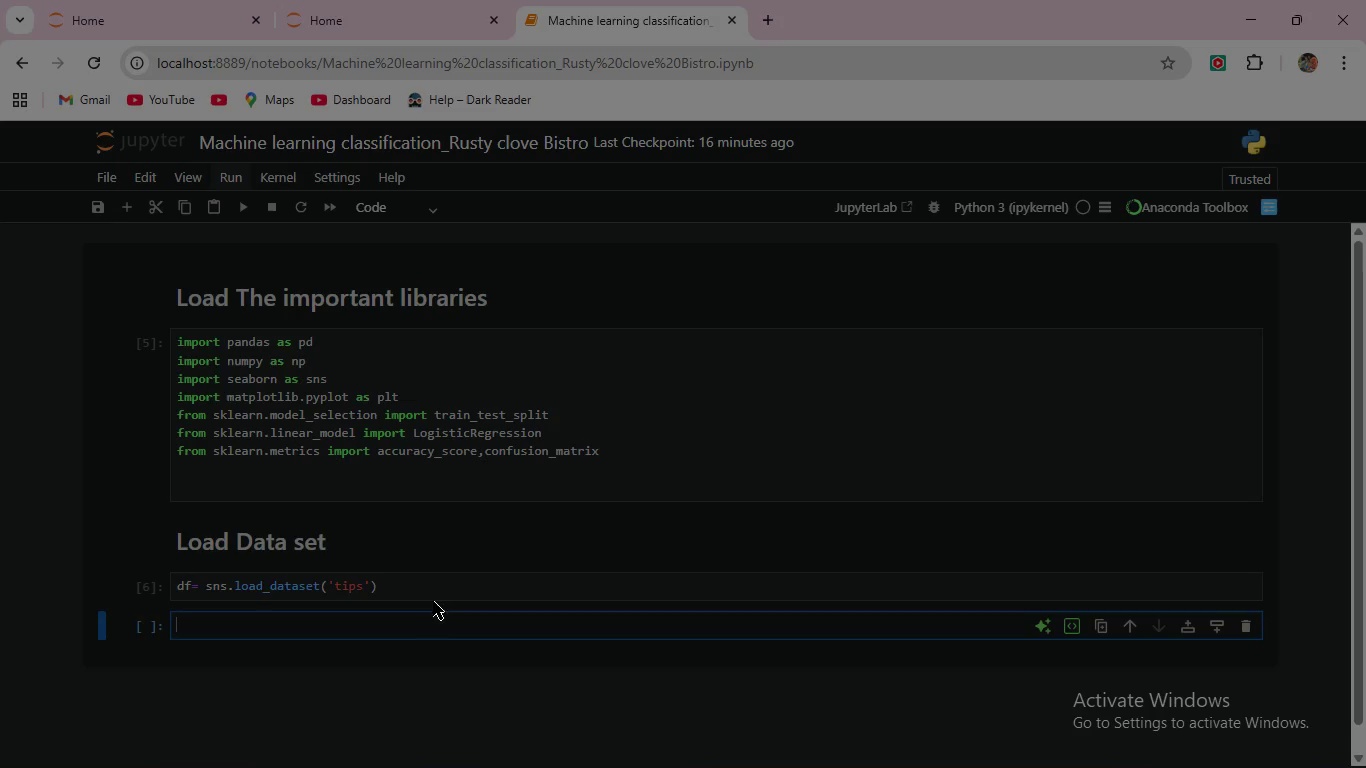 
left_click([413, 581])
 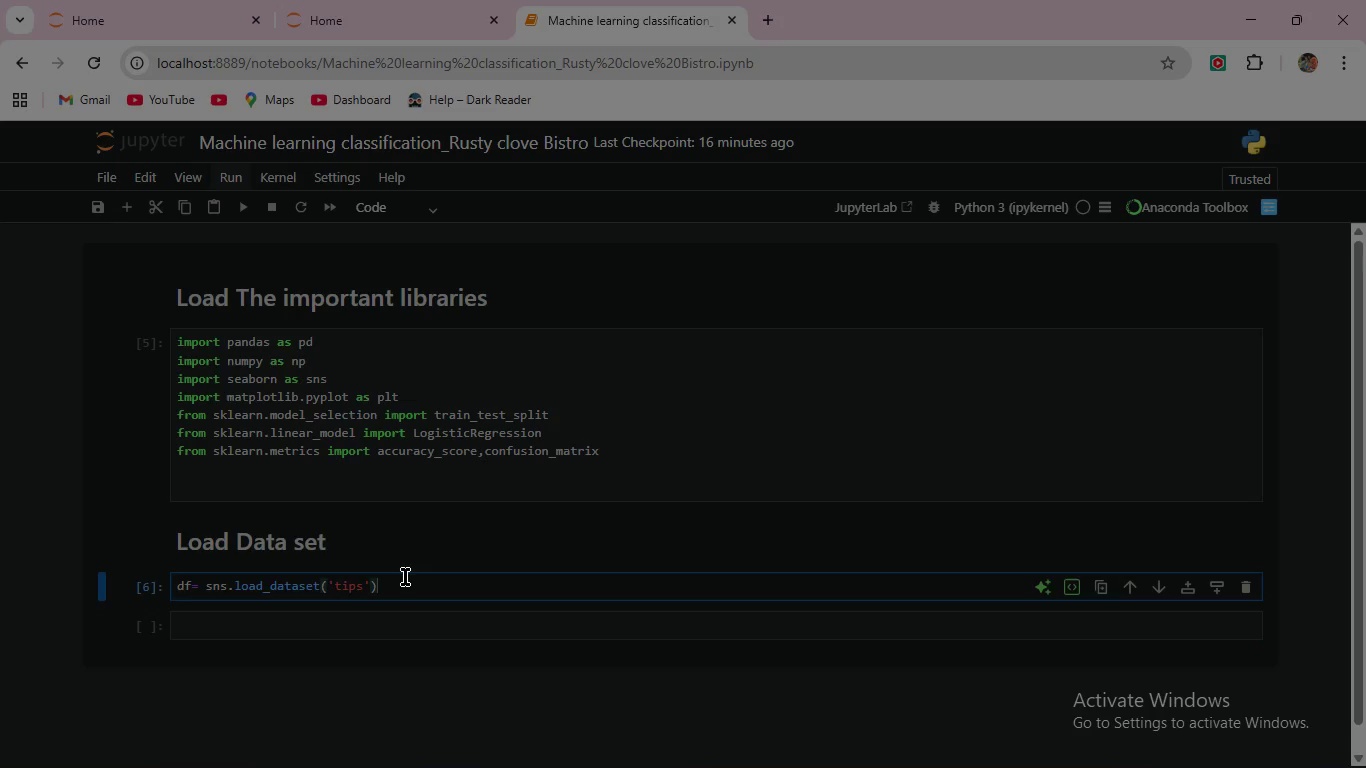 
wait(6.48)
 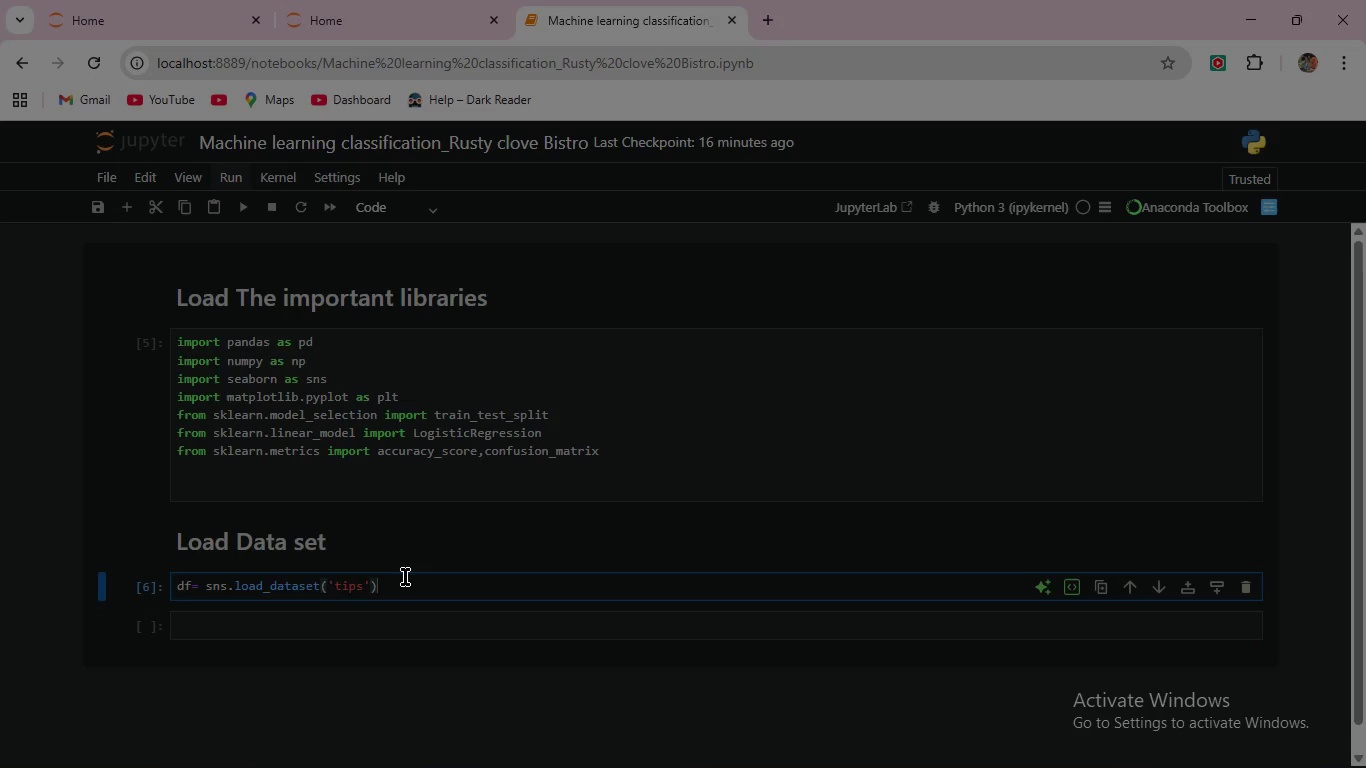 
key(Enter)
 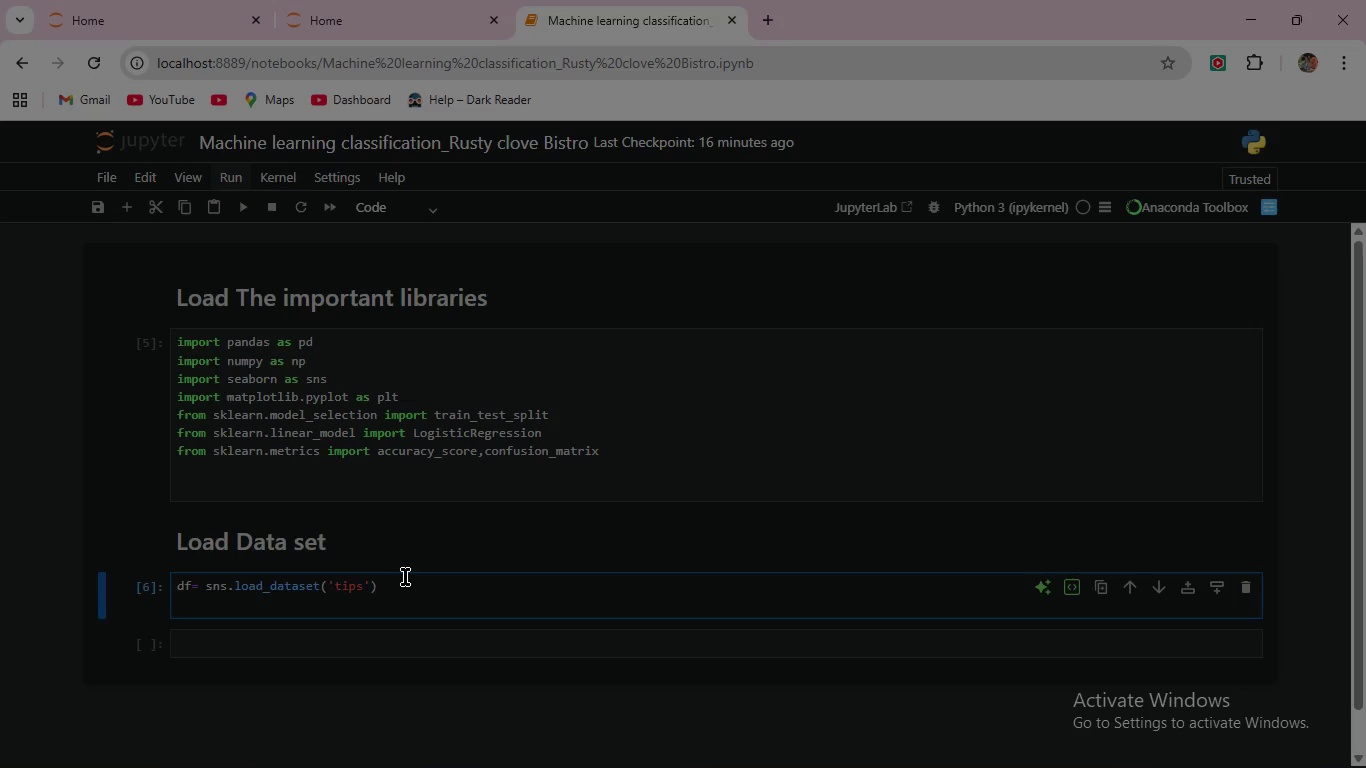 
type(df)
 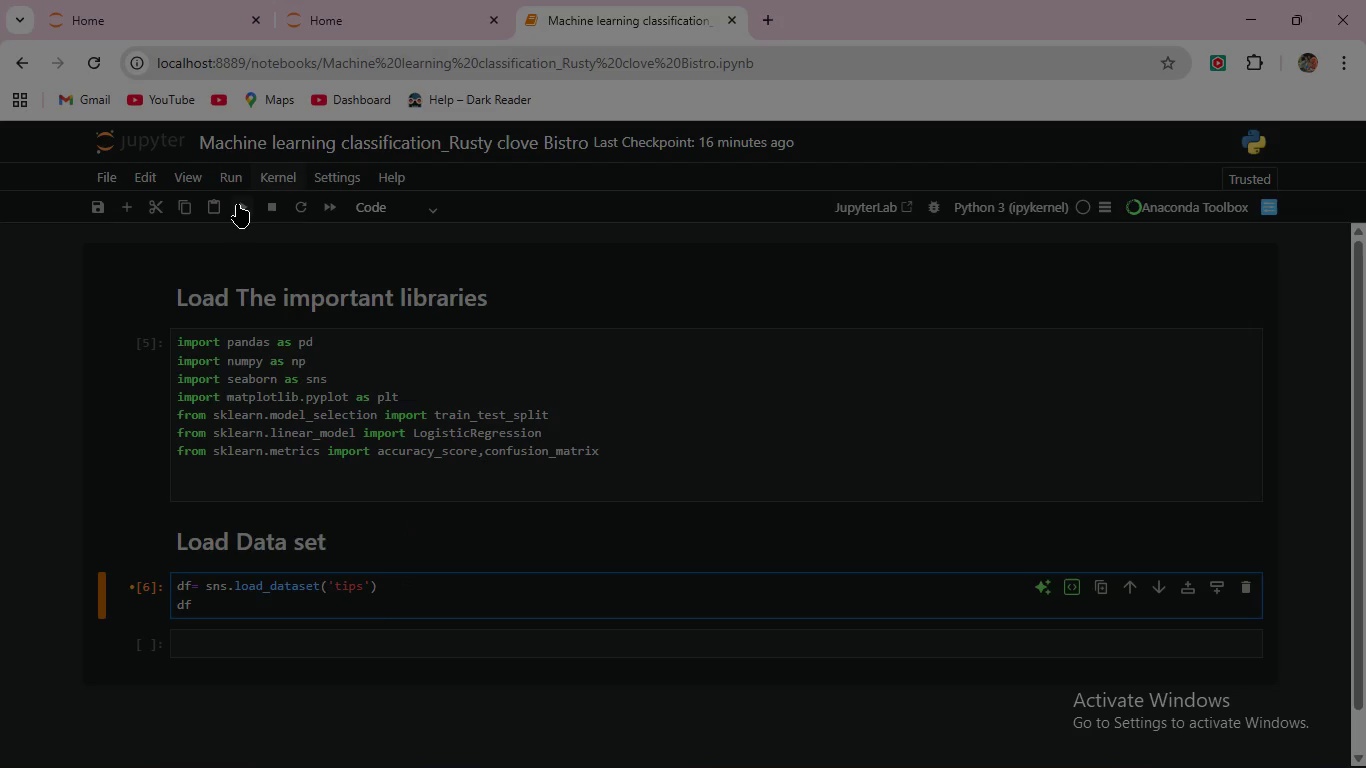 
left_click([243, 206])
 